 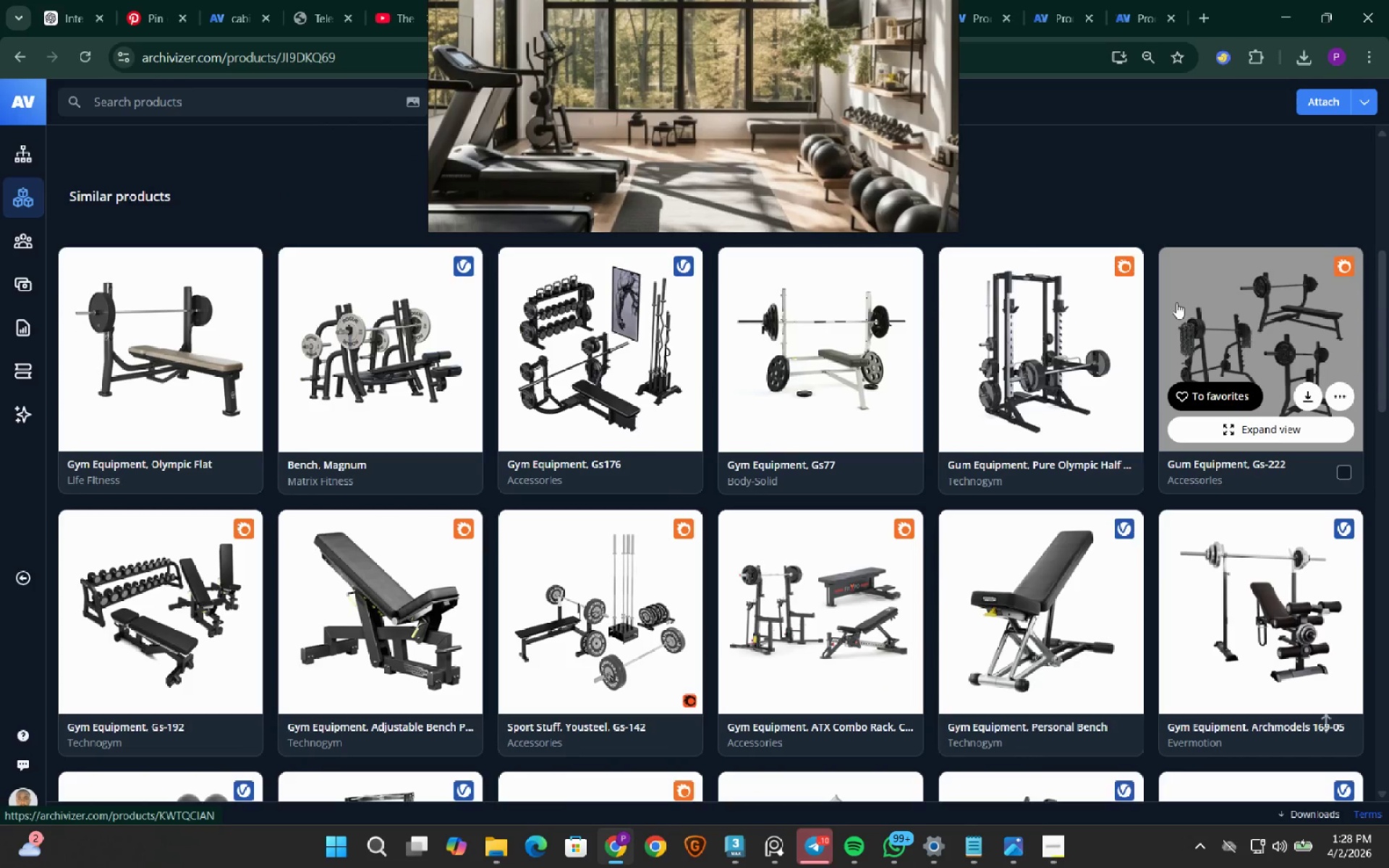 
scroll: coordinate [729, 490], scroll_direction: down, amount: 2.0
 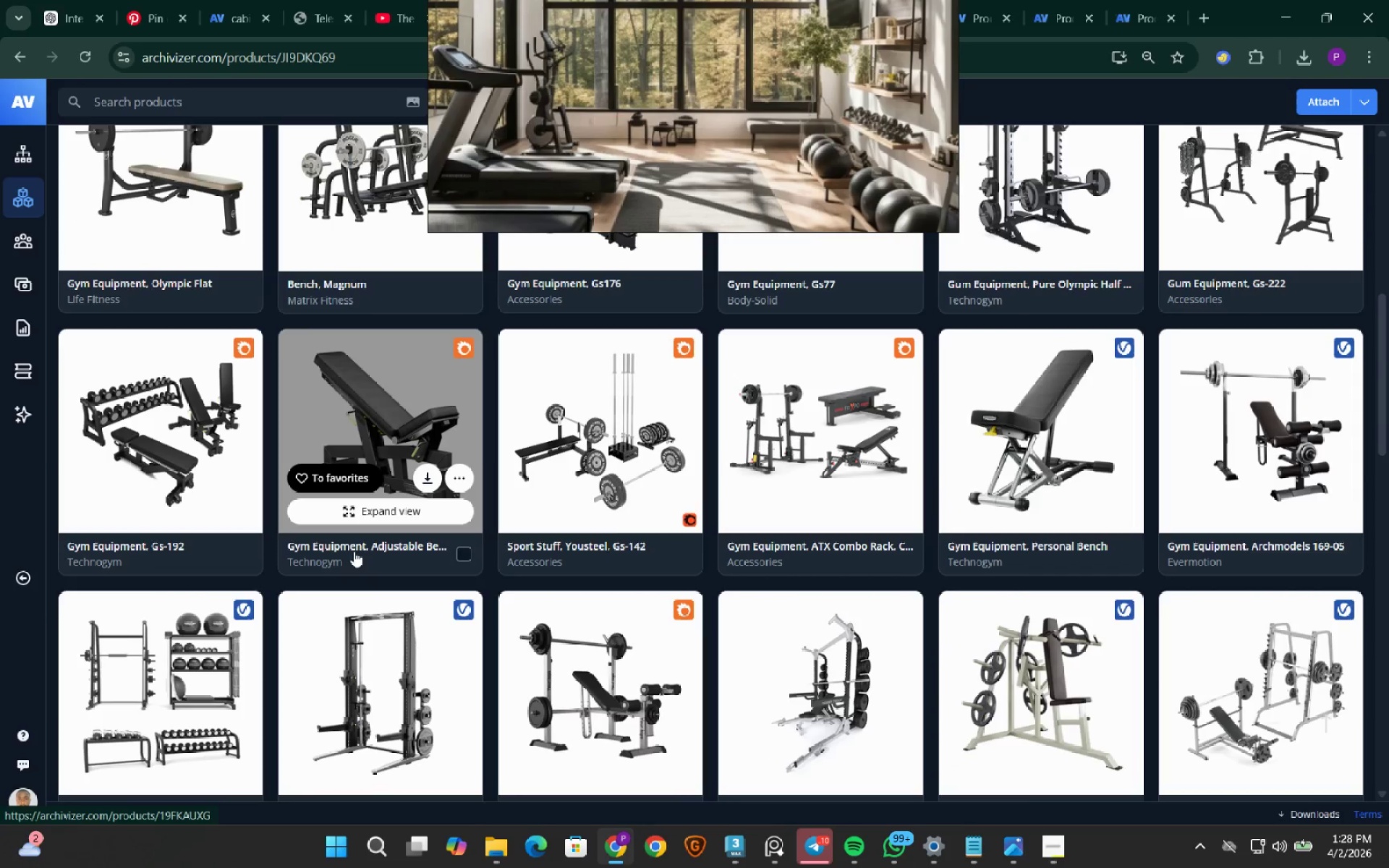 
scroll: coordinate [339, 563], scroll_direction: up, amount: 2.0
 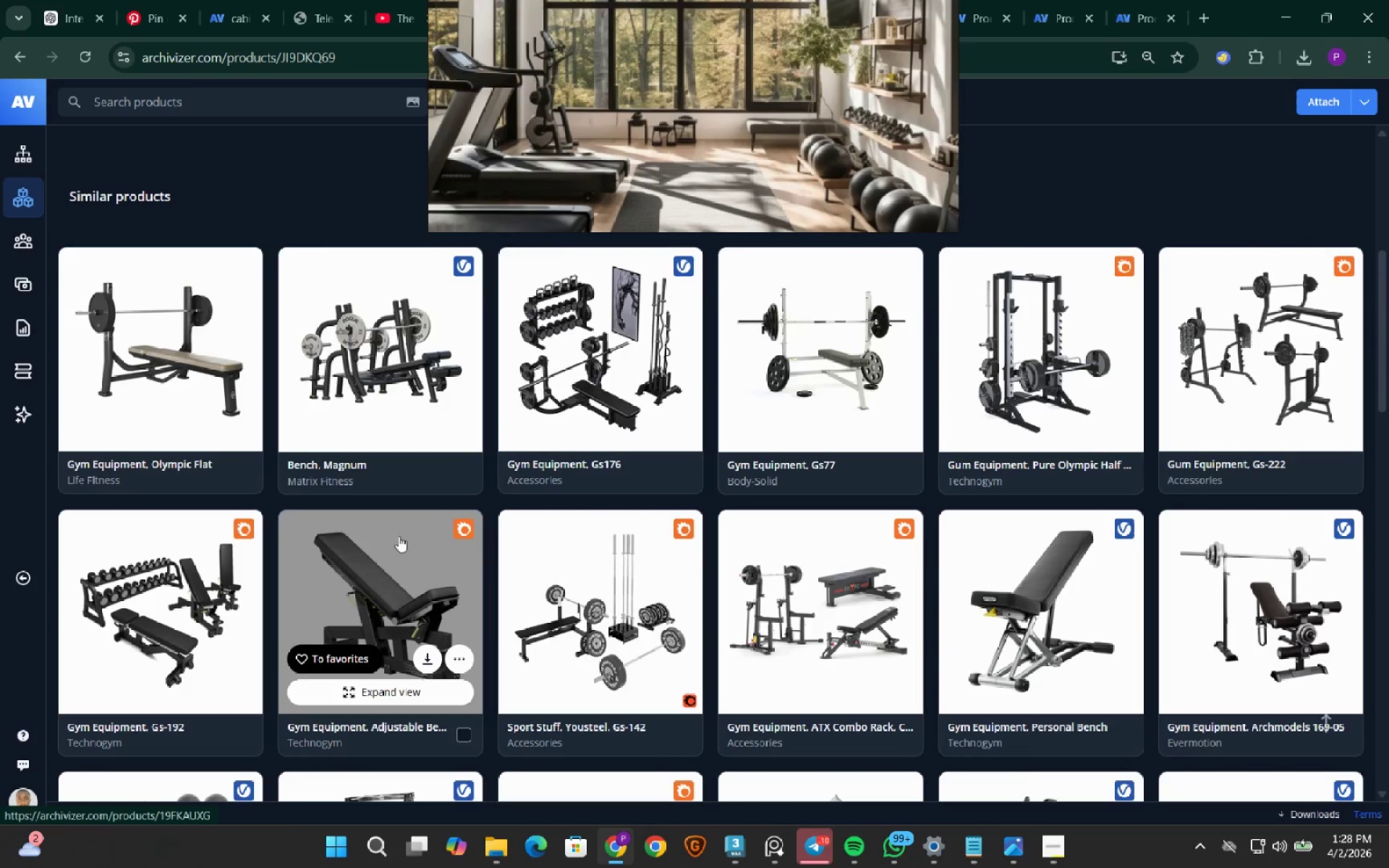 
wait(7.86)
 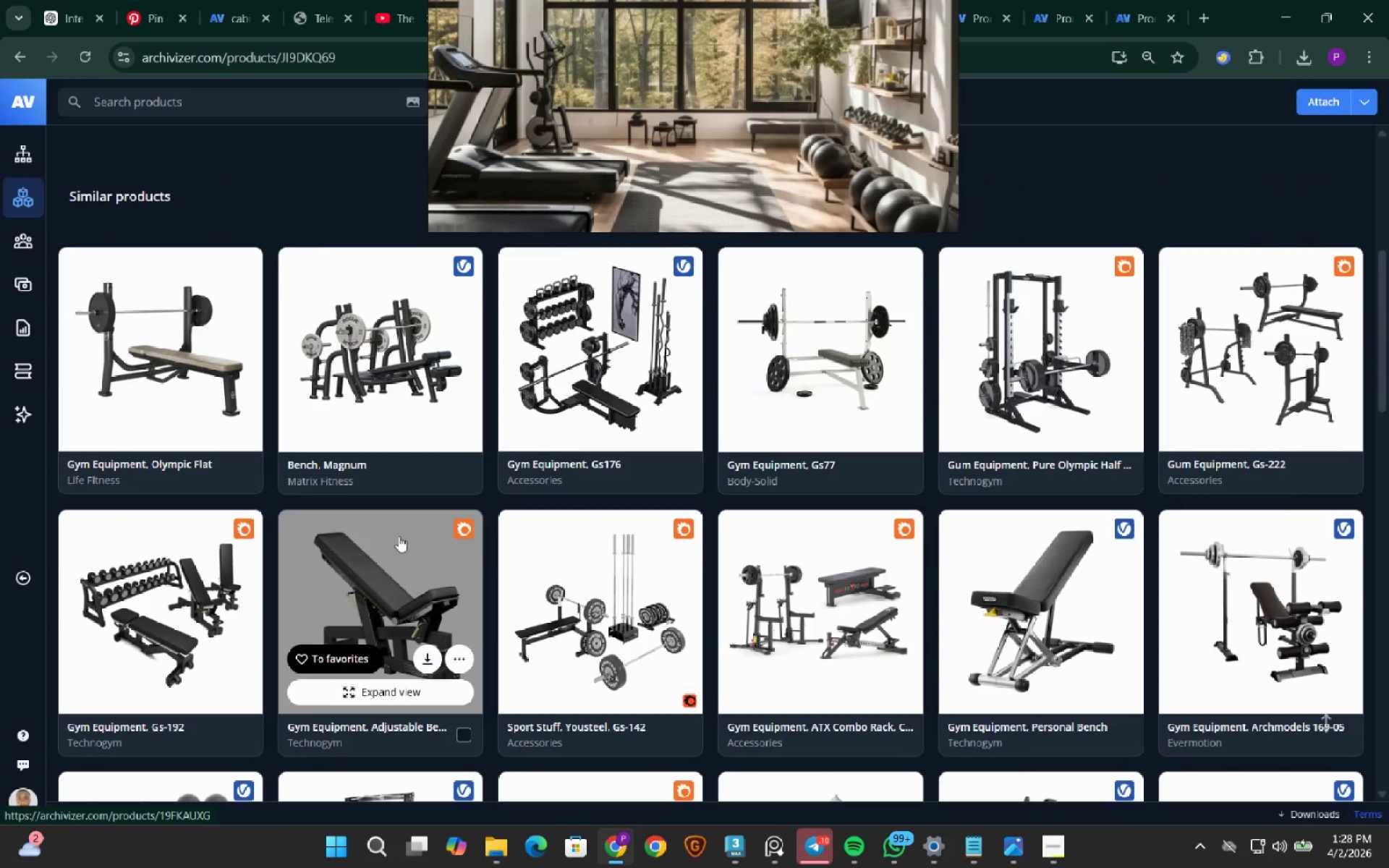 
scroll: coordinate [755, 600], scroll_direction: down, amount: 3.0
 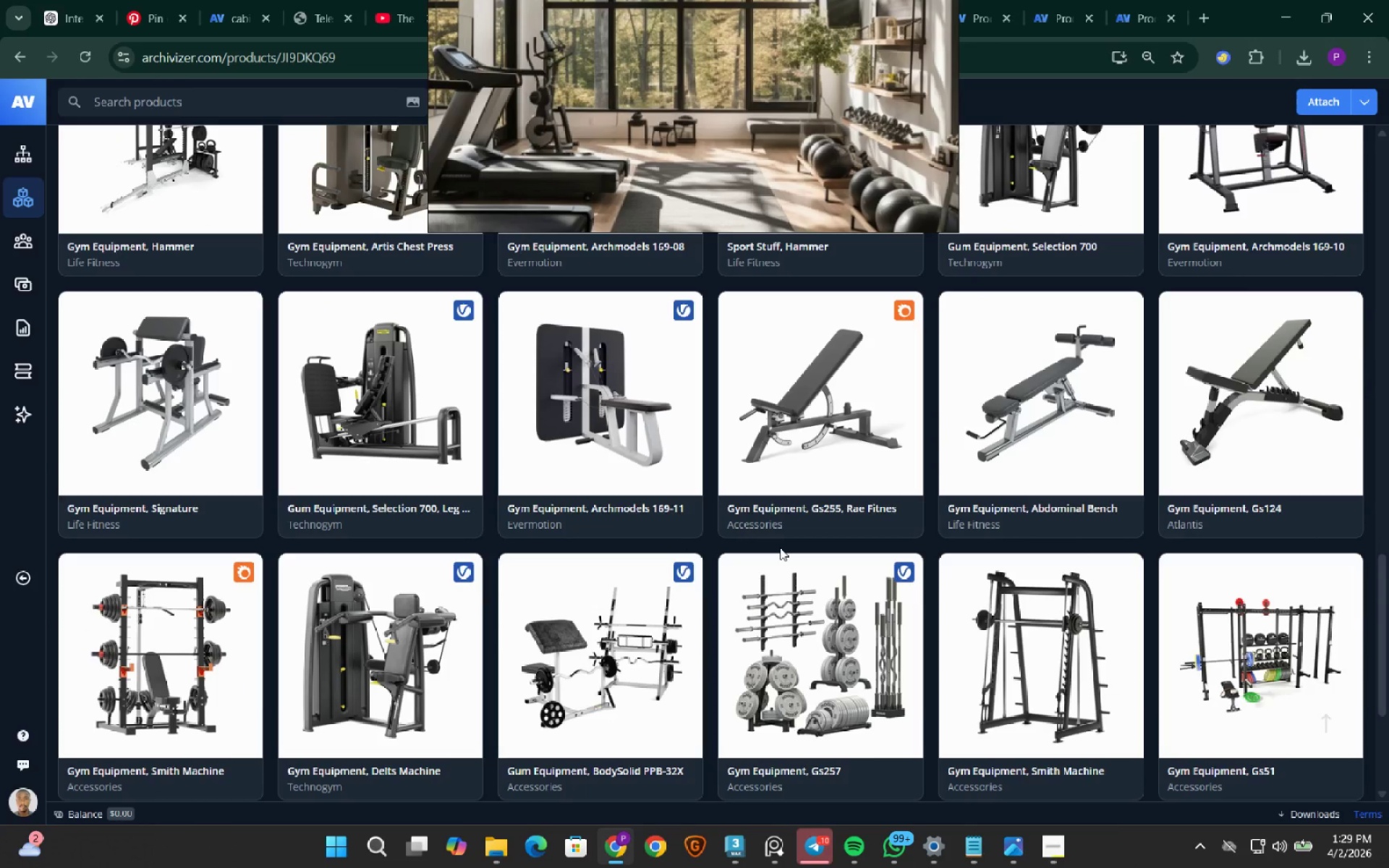 
scroll: coordinate [780, 548], scroll_direction: up, amount: 23.0
 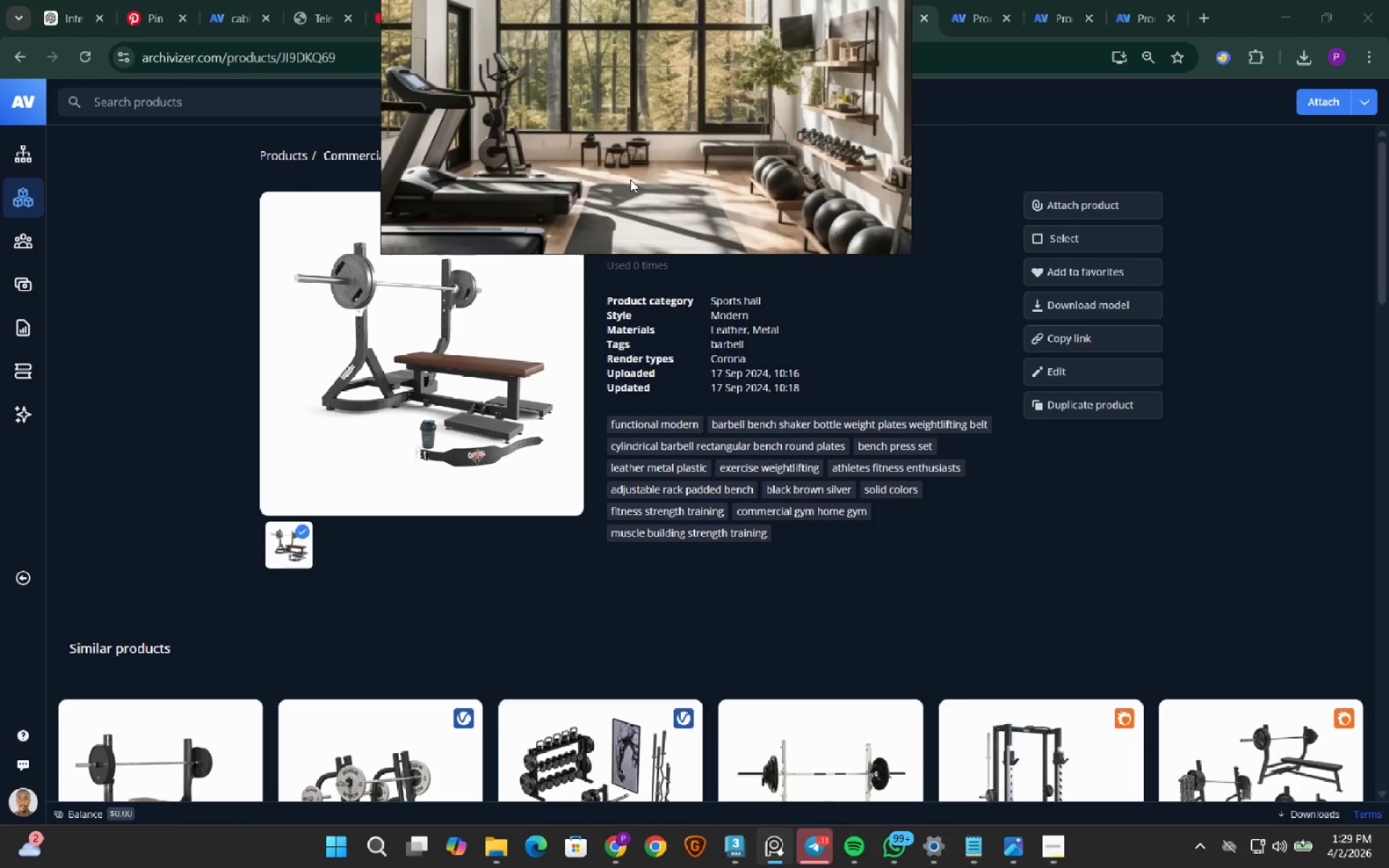 
wait(16.28)
 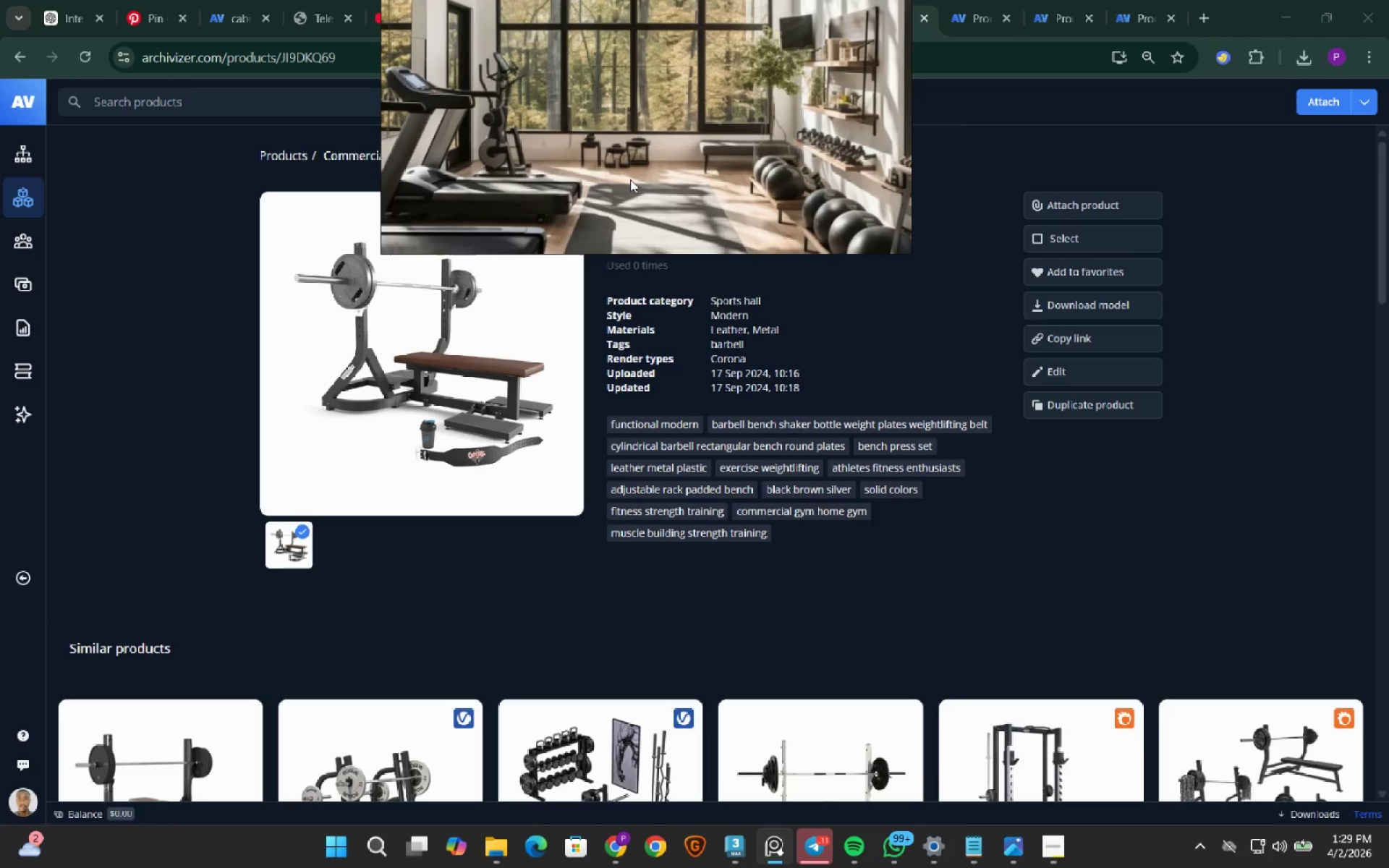 
left_click([1116, 307])
 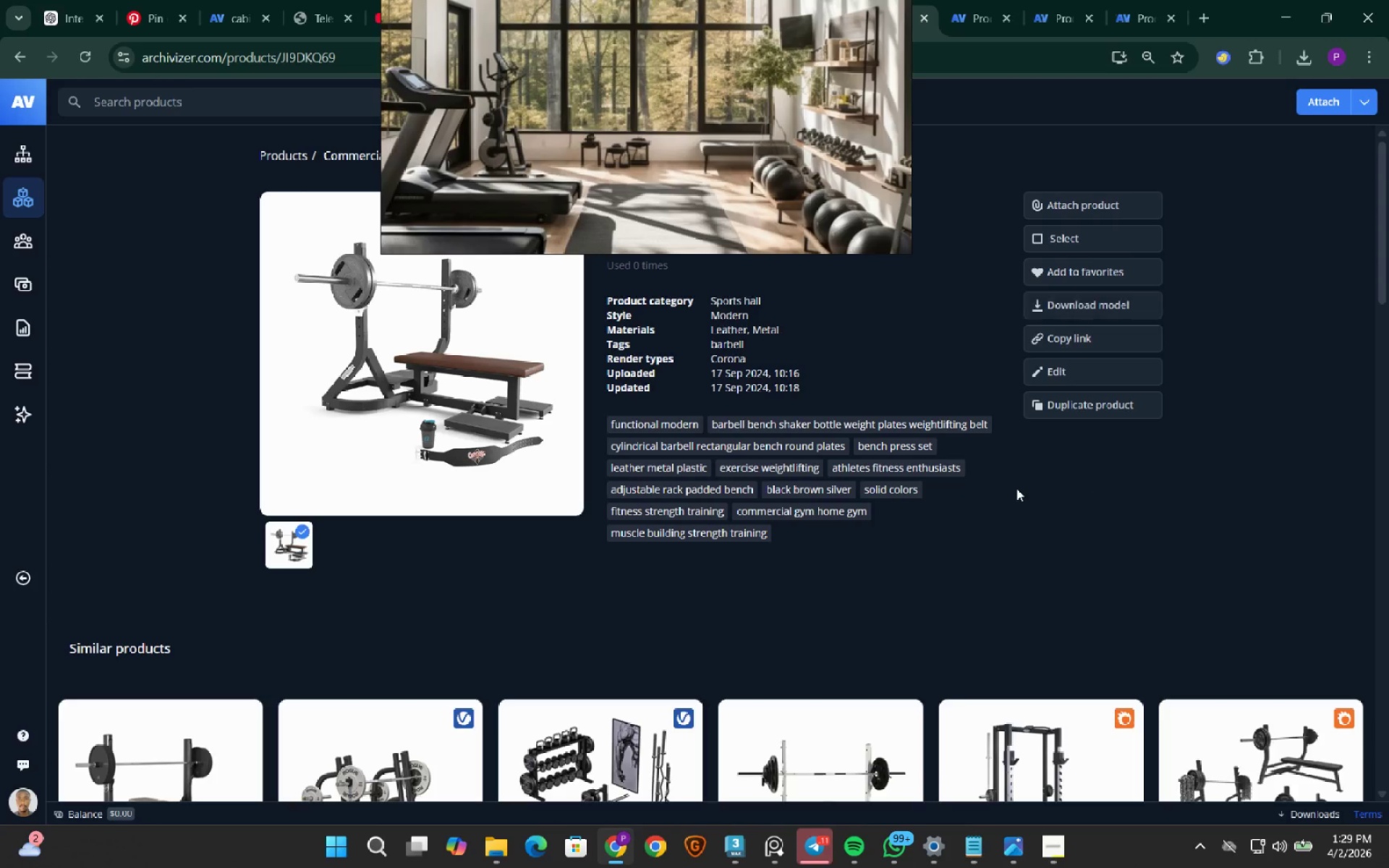 
scroll: coordinate [1016, 488], scroll_direction: down, amount: 3.0
 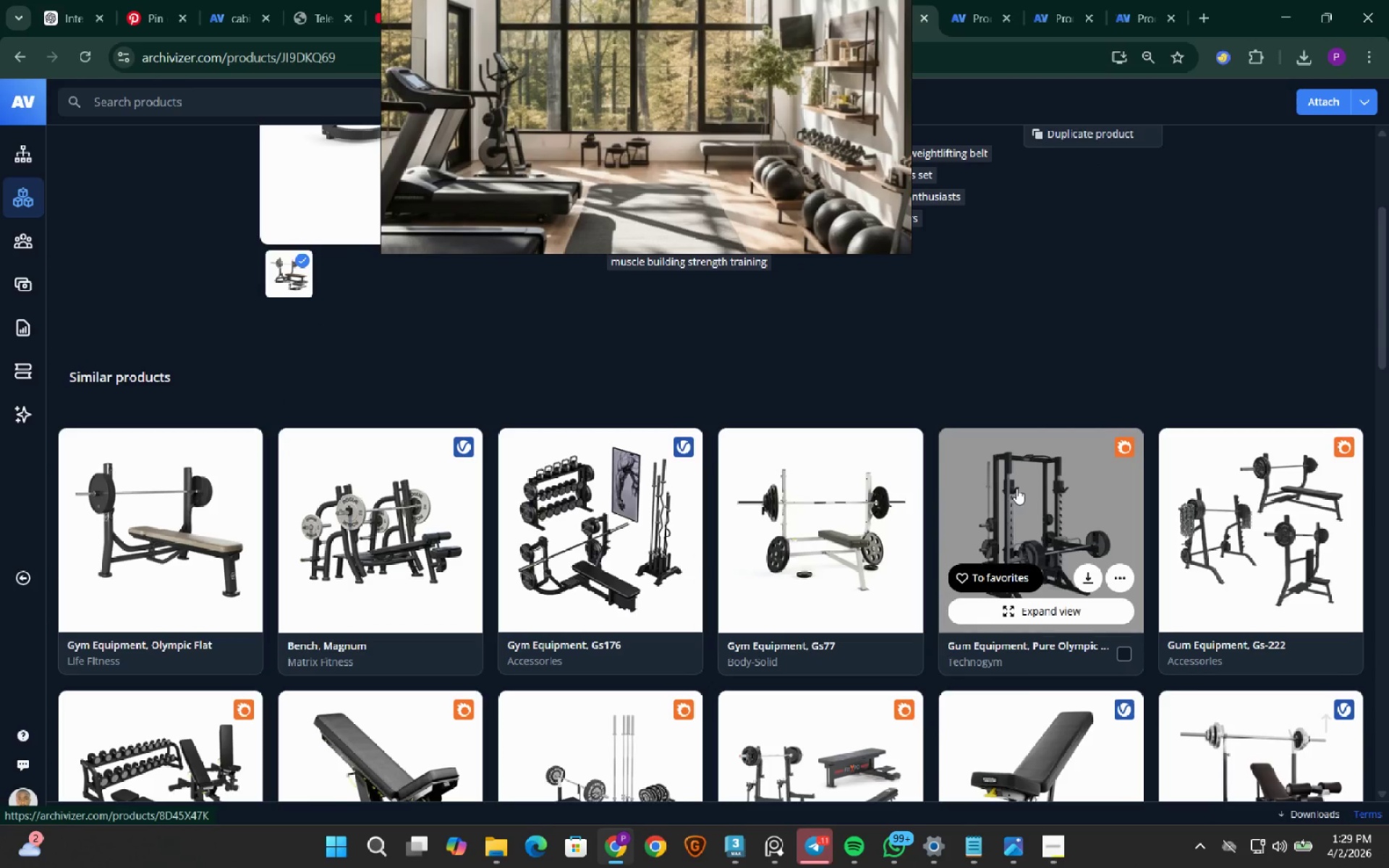 
wait(7.45)
 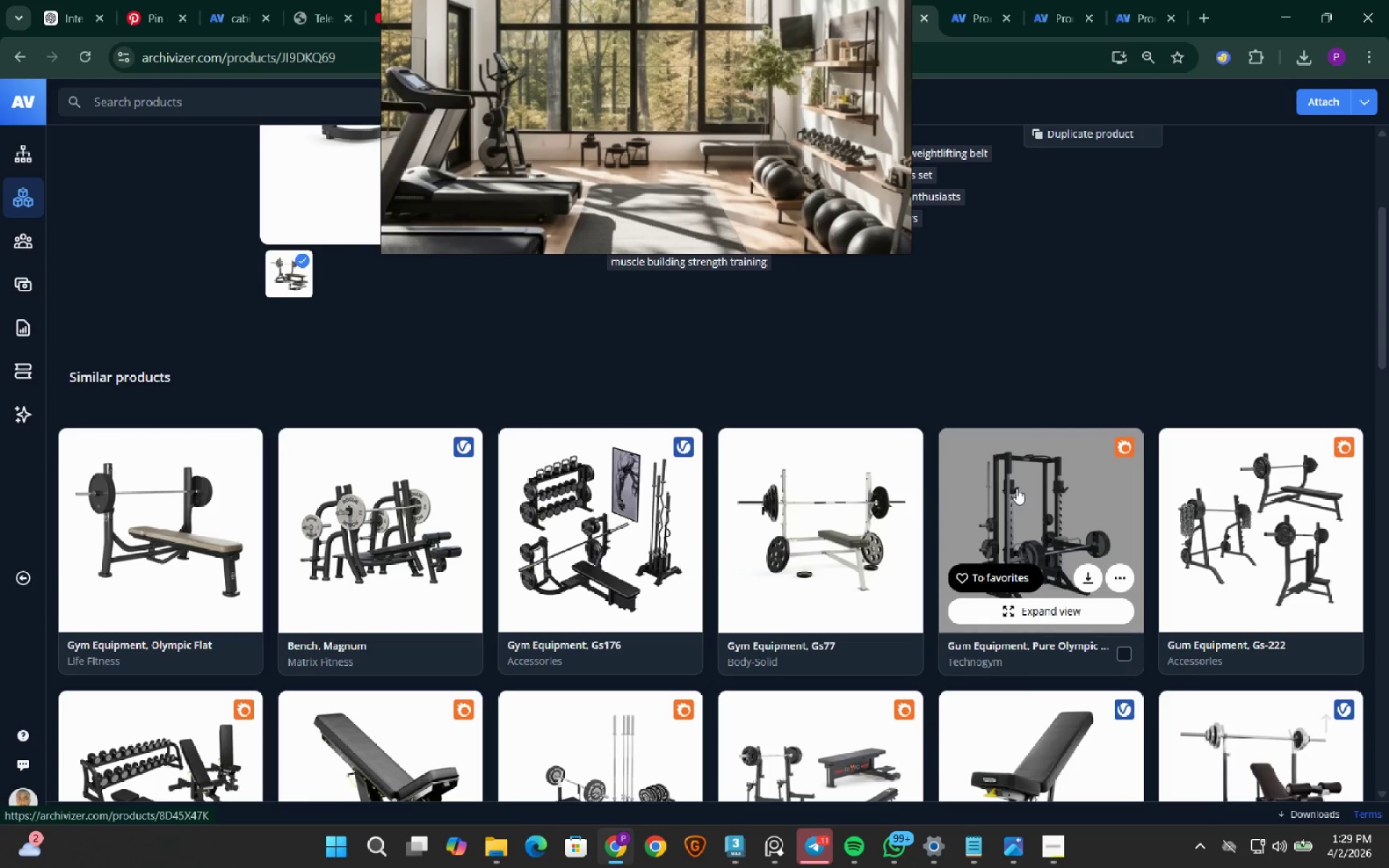 
scroll: coordinate [705, 139], scroll_direction: down, amount: 3.0
 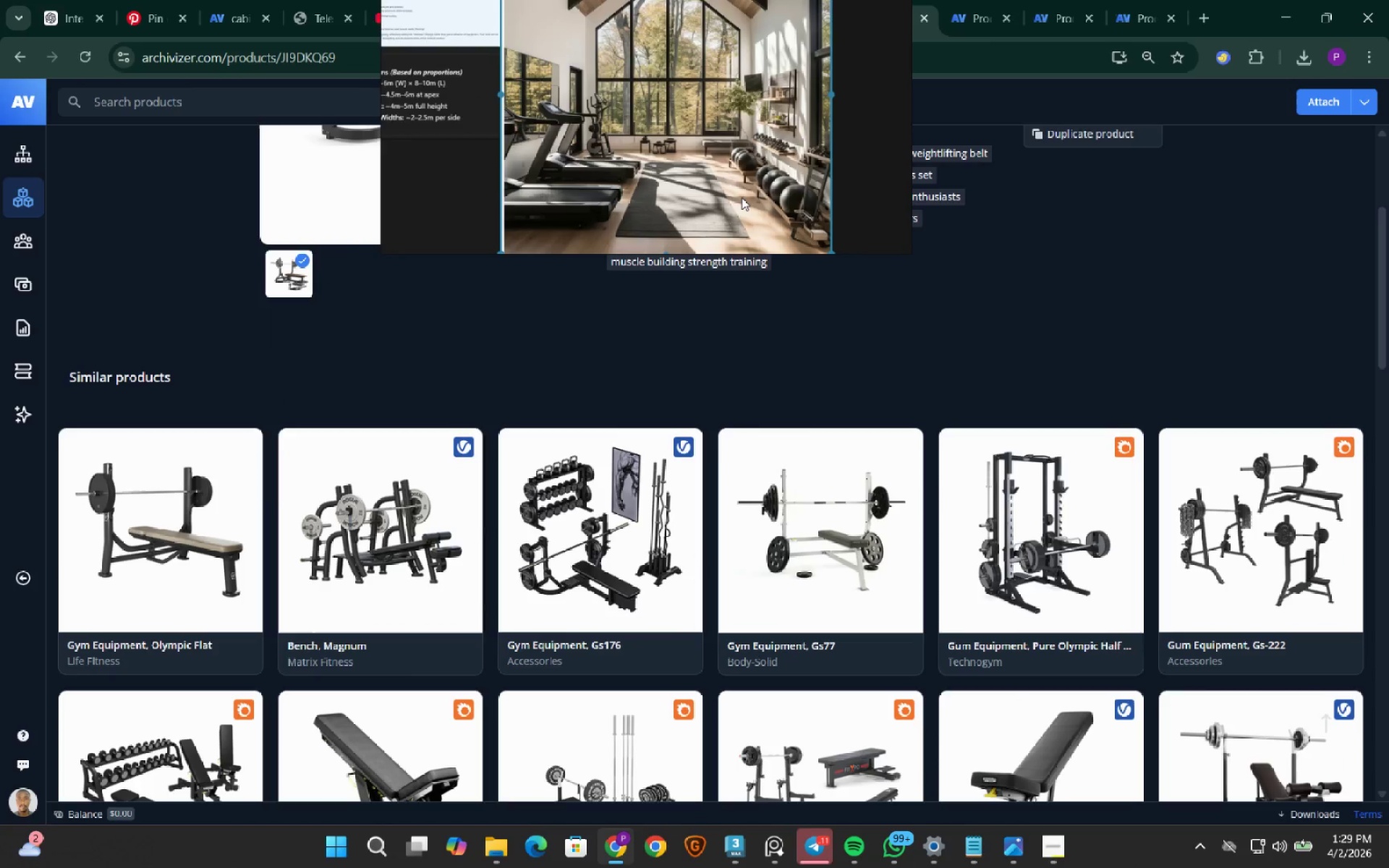 
scroll: coordinate [742, 197], scroll_direction: up, amount: 1.0
 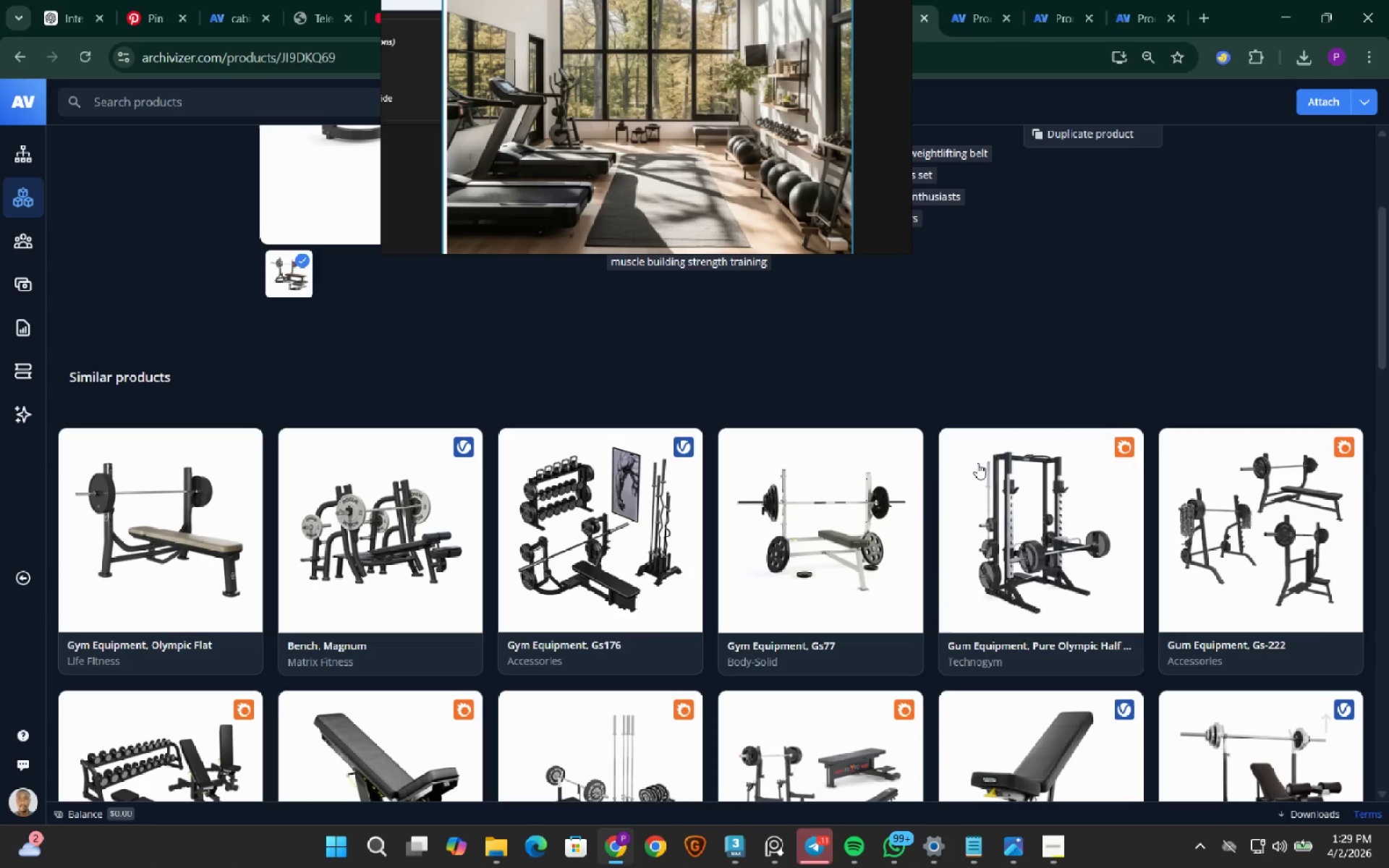 
scroll: coordinate [810, 478], scroll_direction: down, amount: 8.0
 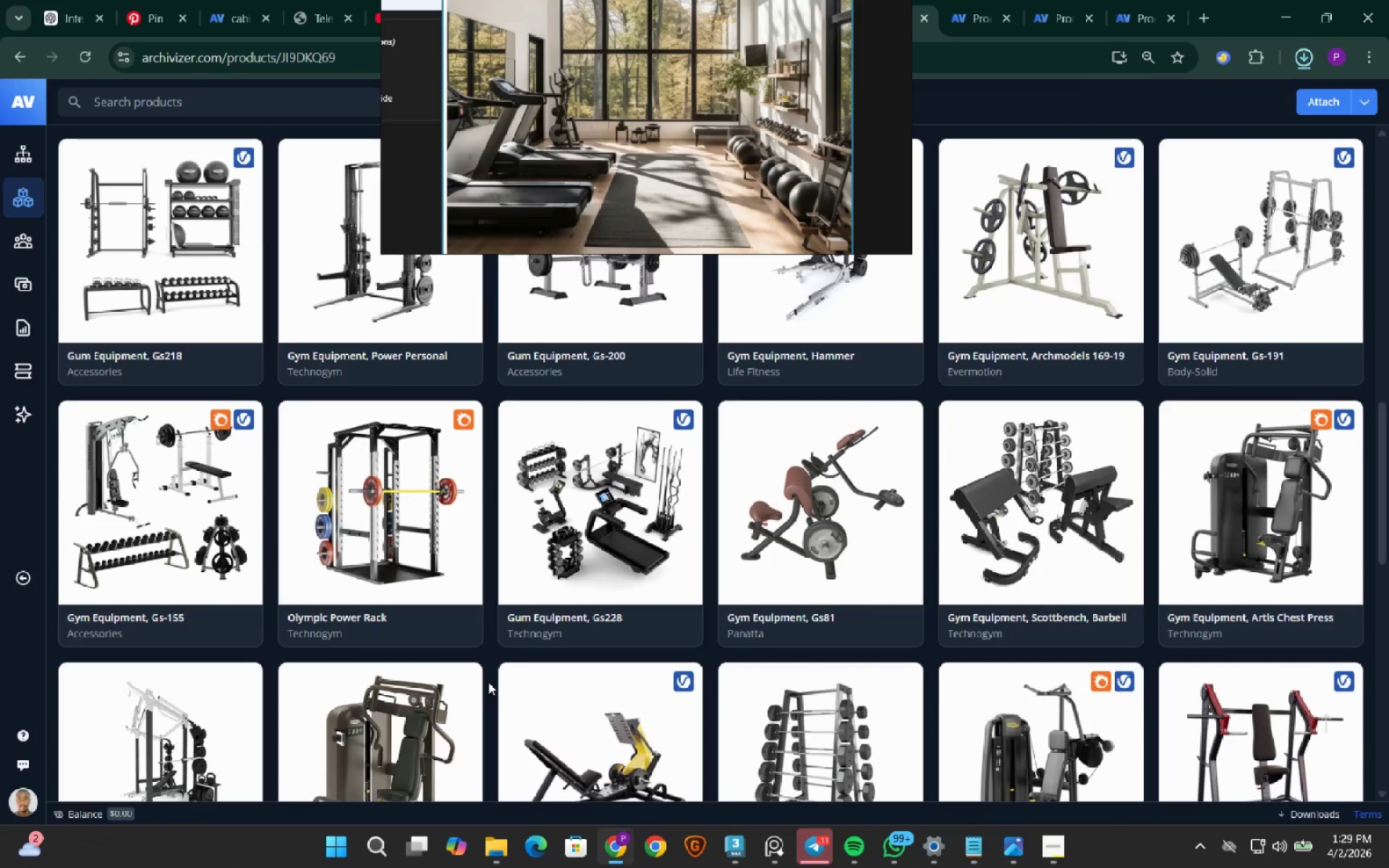 
scroll: coordinate [489, 654], scroll_direction: down, amount: 4.0
 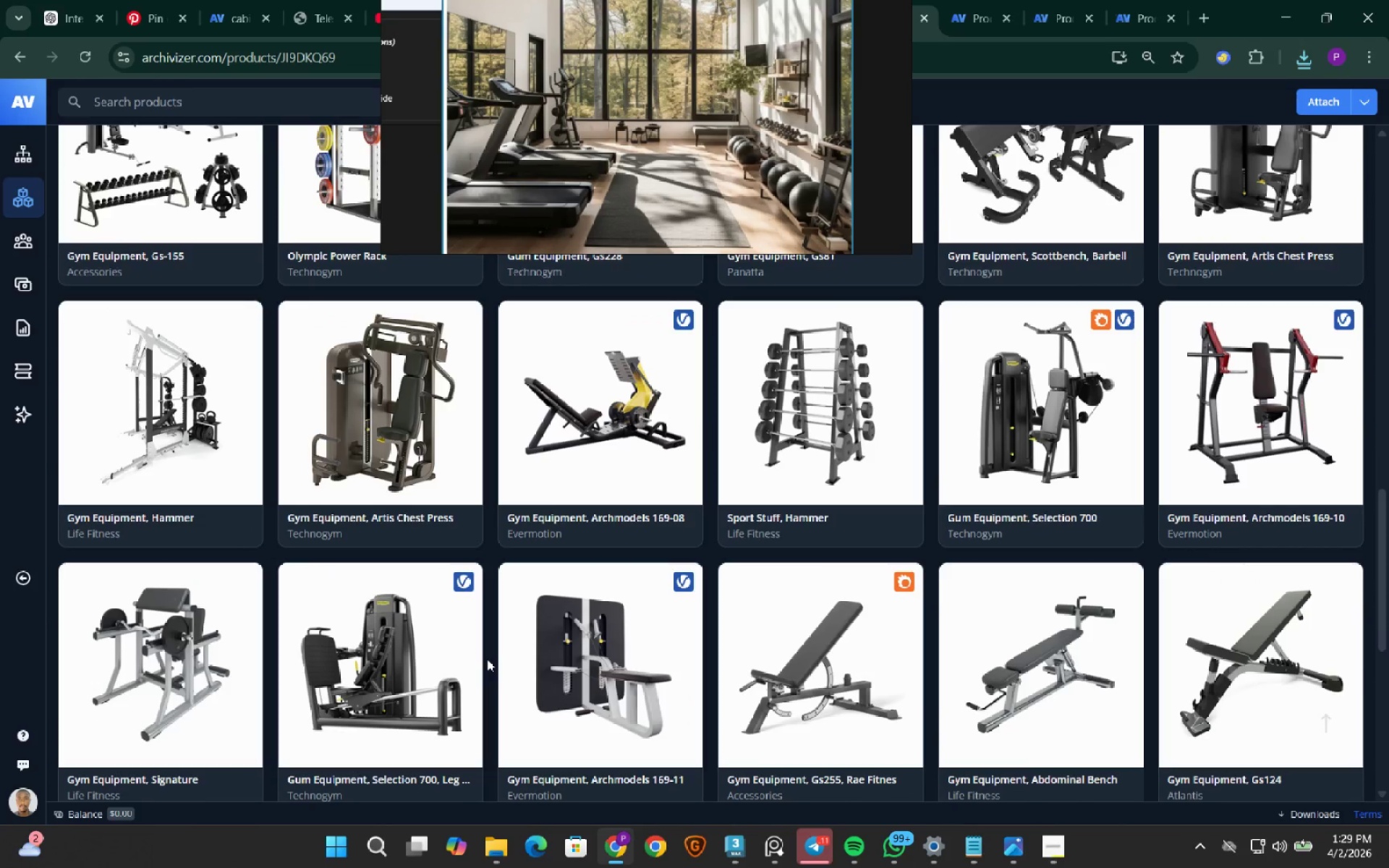 
wait(8.03)
 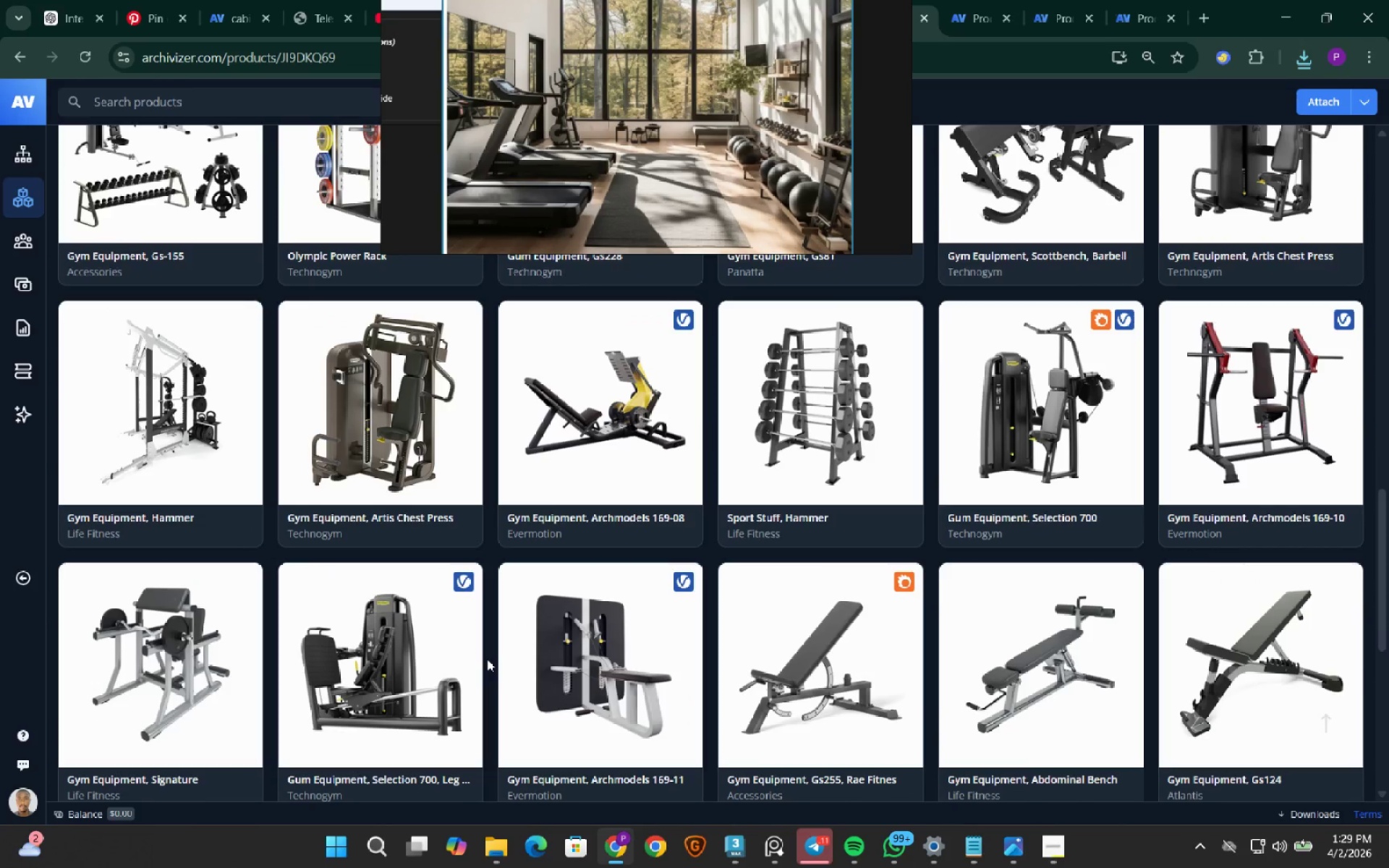 
left_click([1081, 456])
 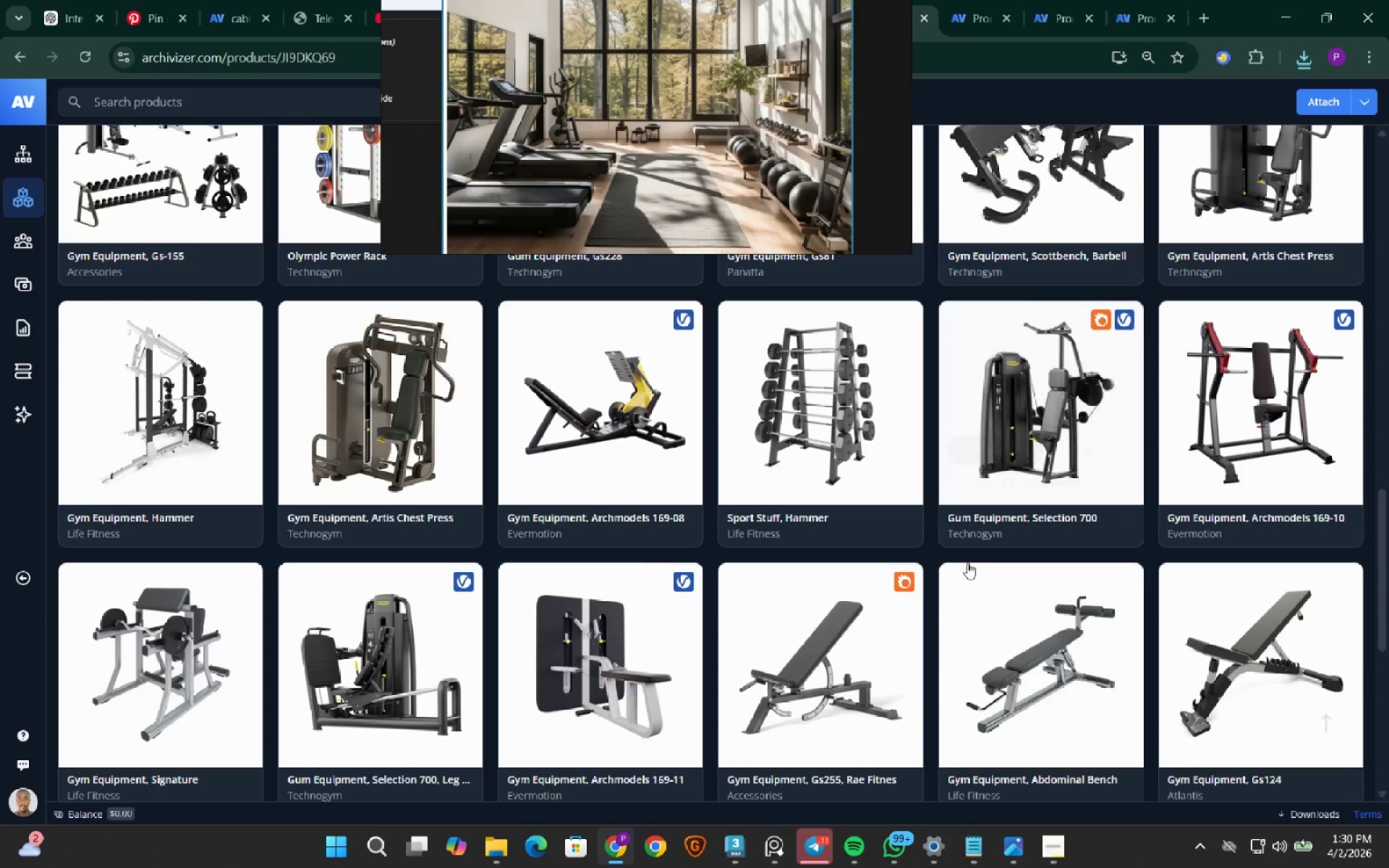 
mouse_move([927, 586])
 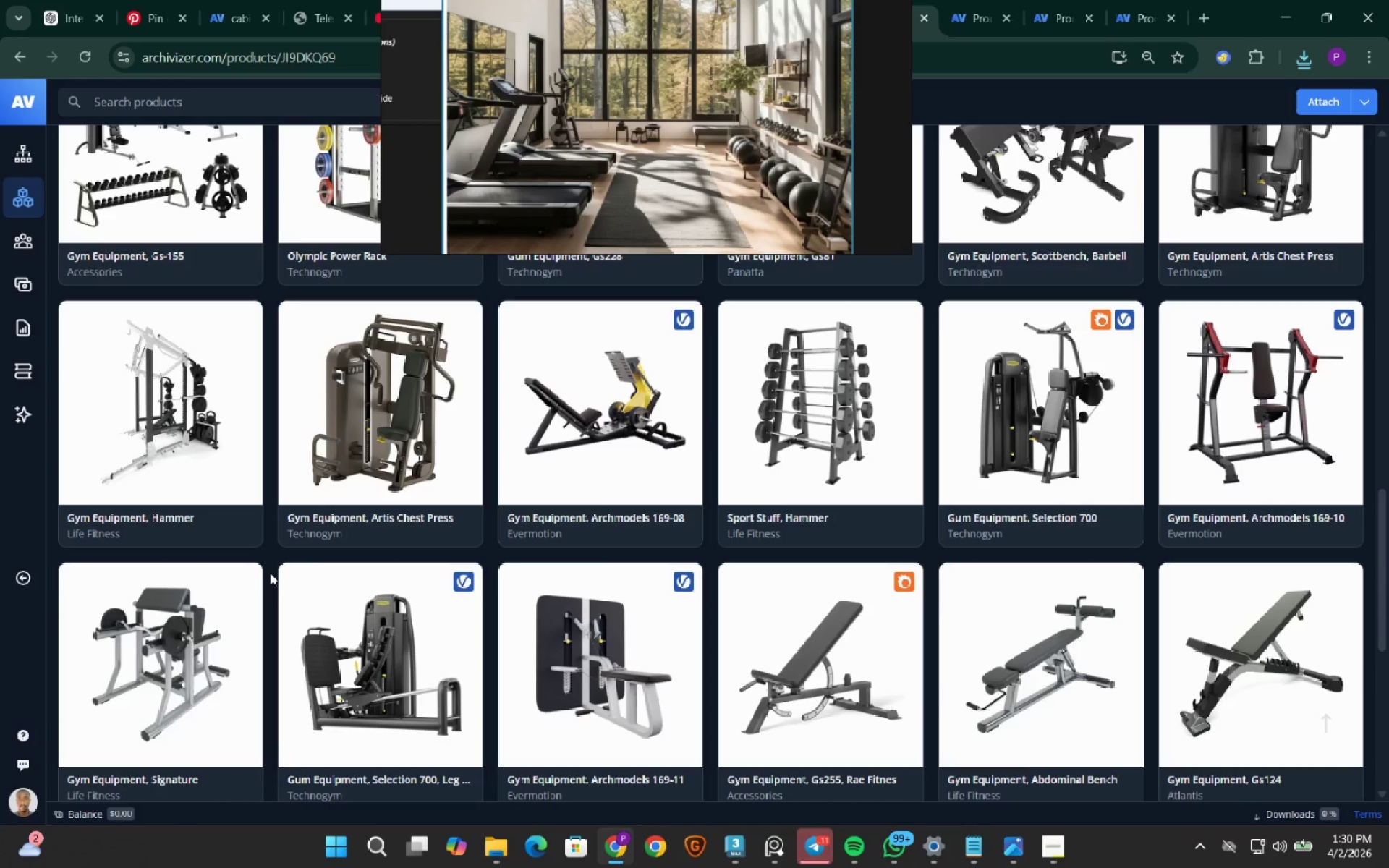 
wait(5.64)
 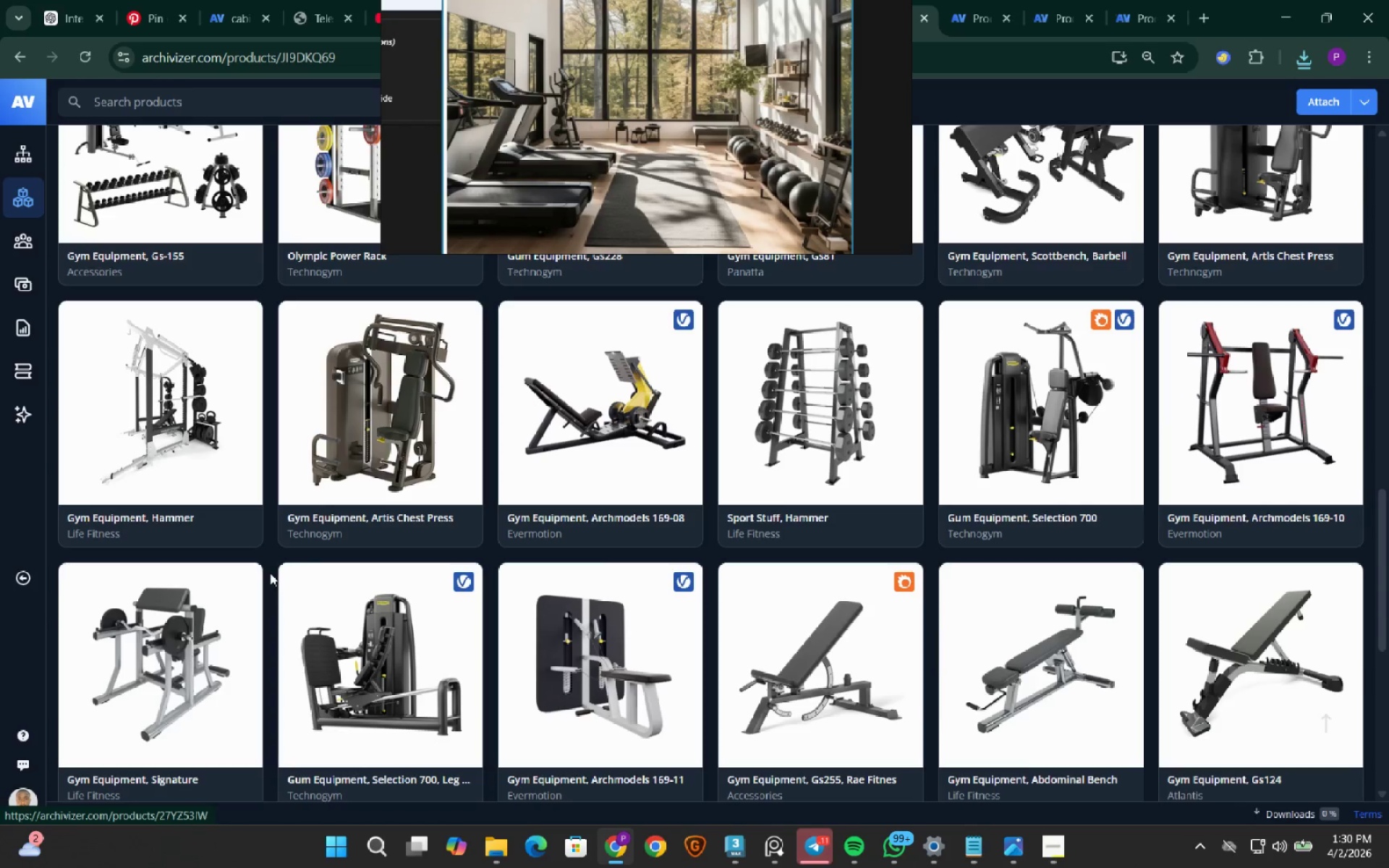 
scroll: coordinate [258, 631], scroll_direction: up, amount: 15.0
 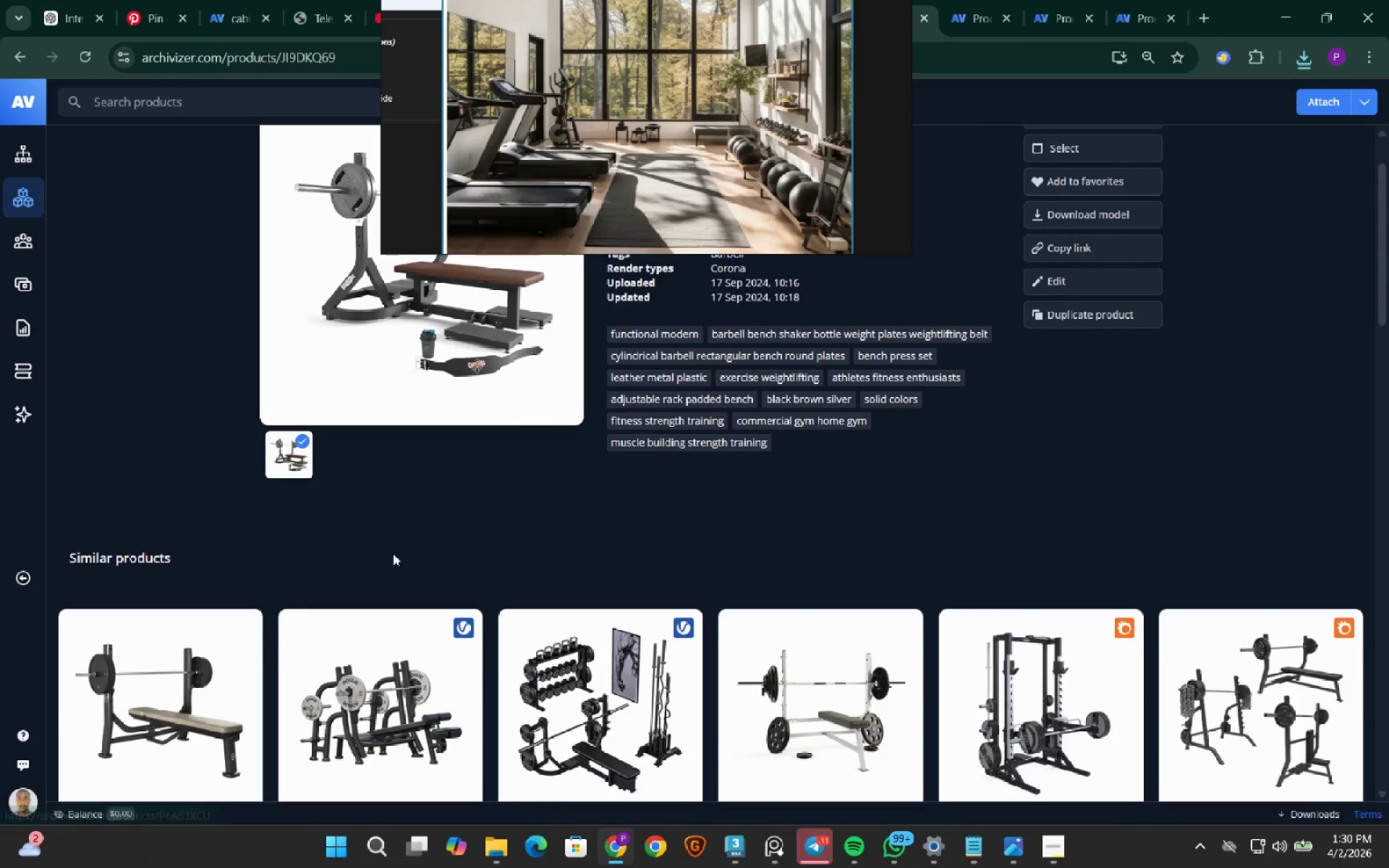 
scroll: coordinate [393, 553], scroll_direction: down, amount: 10.0
 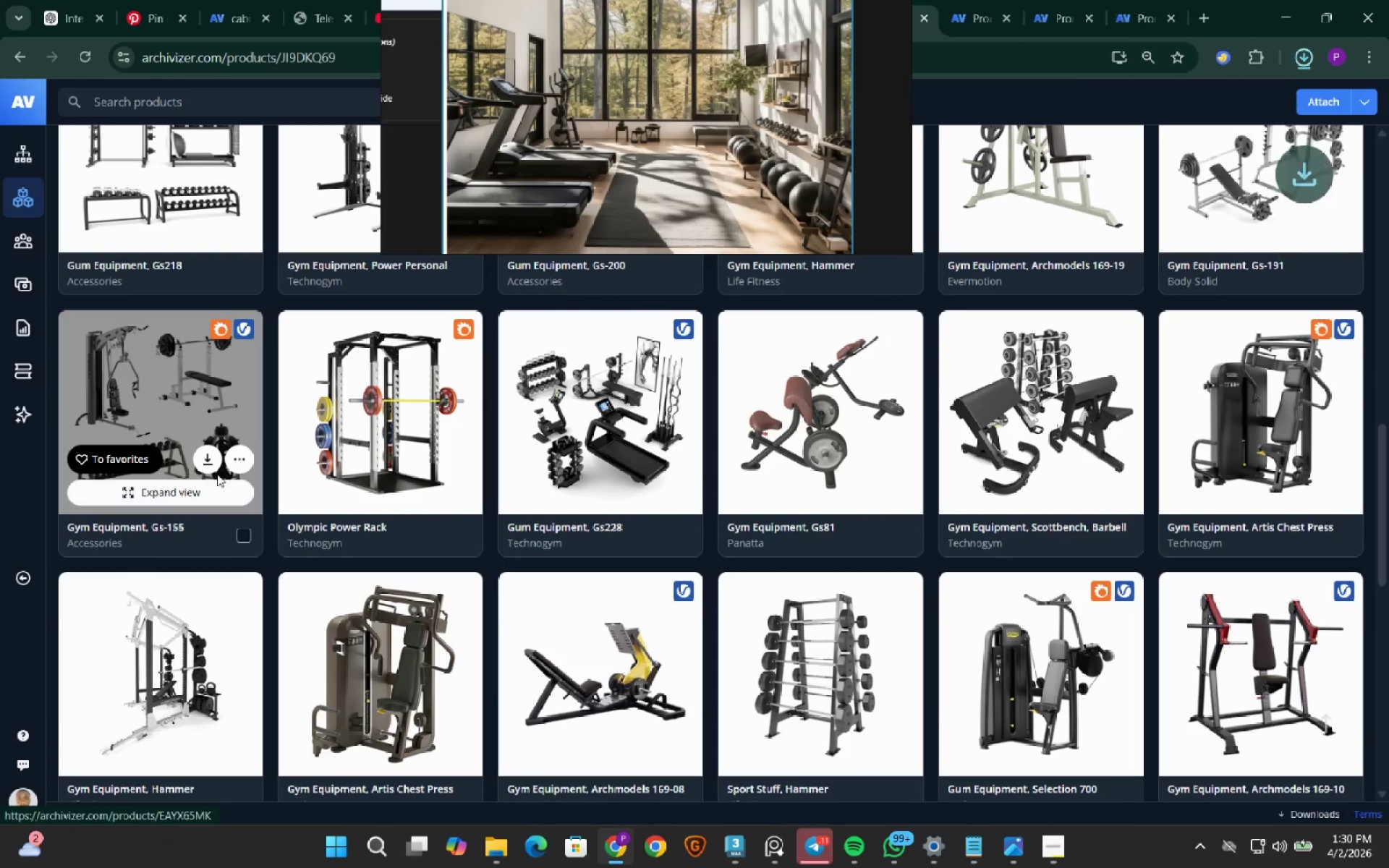 
left_click([212, 461])
 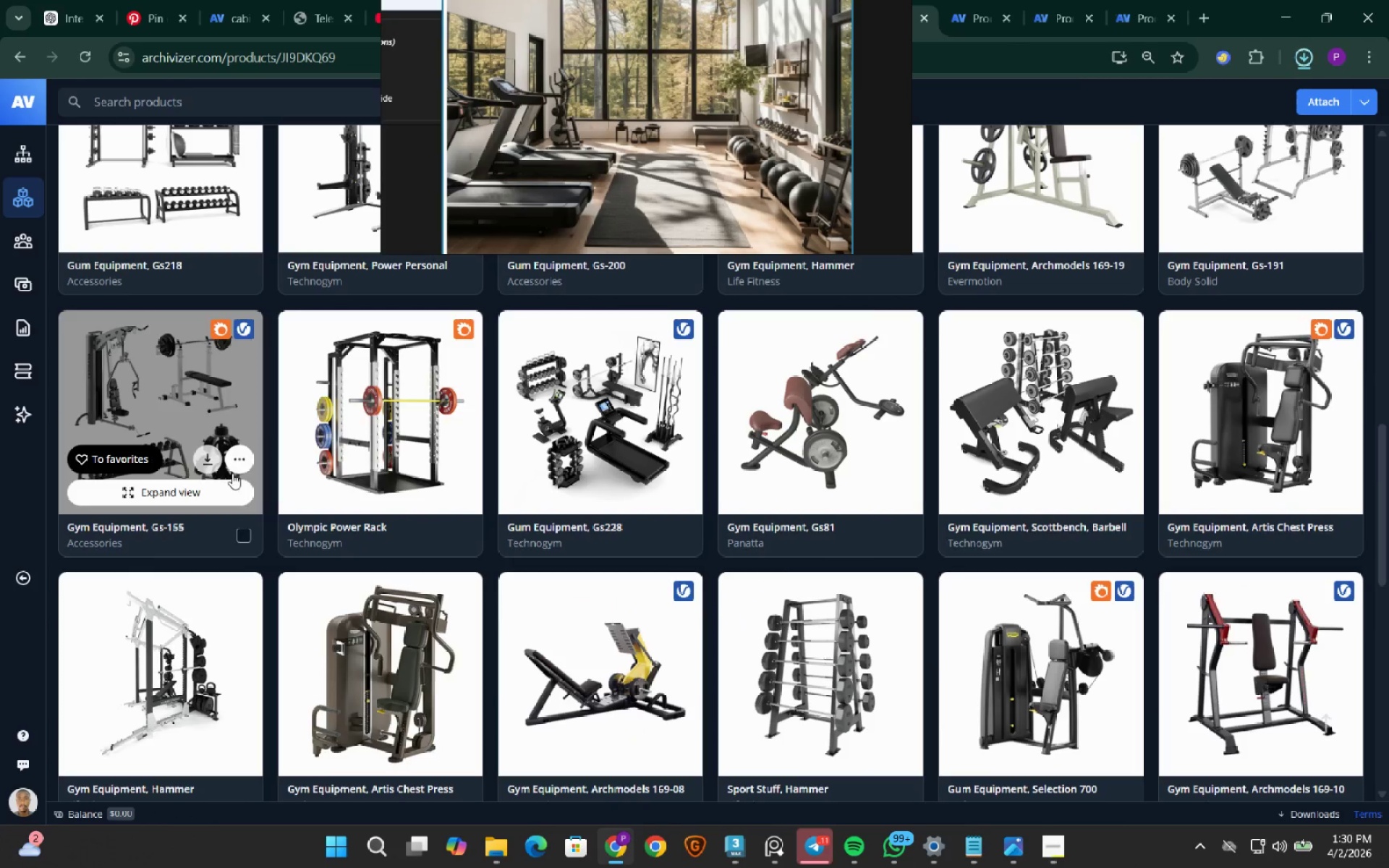 
mouse_move([892, 519])
 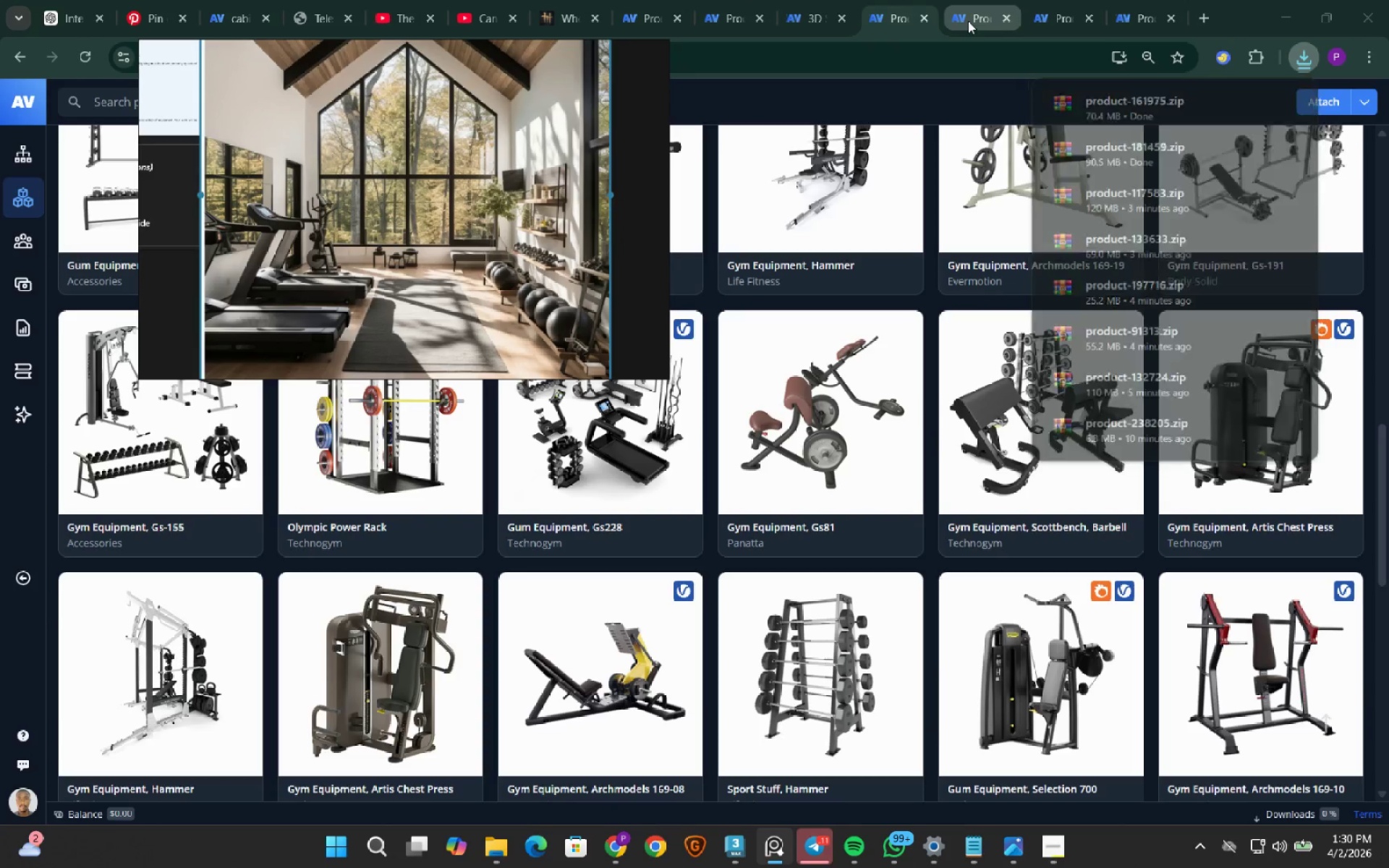 
left_click([968, 21])
 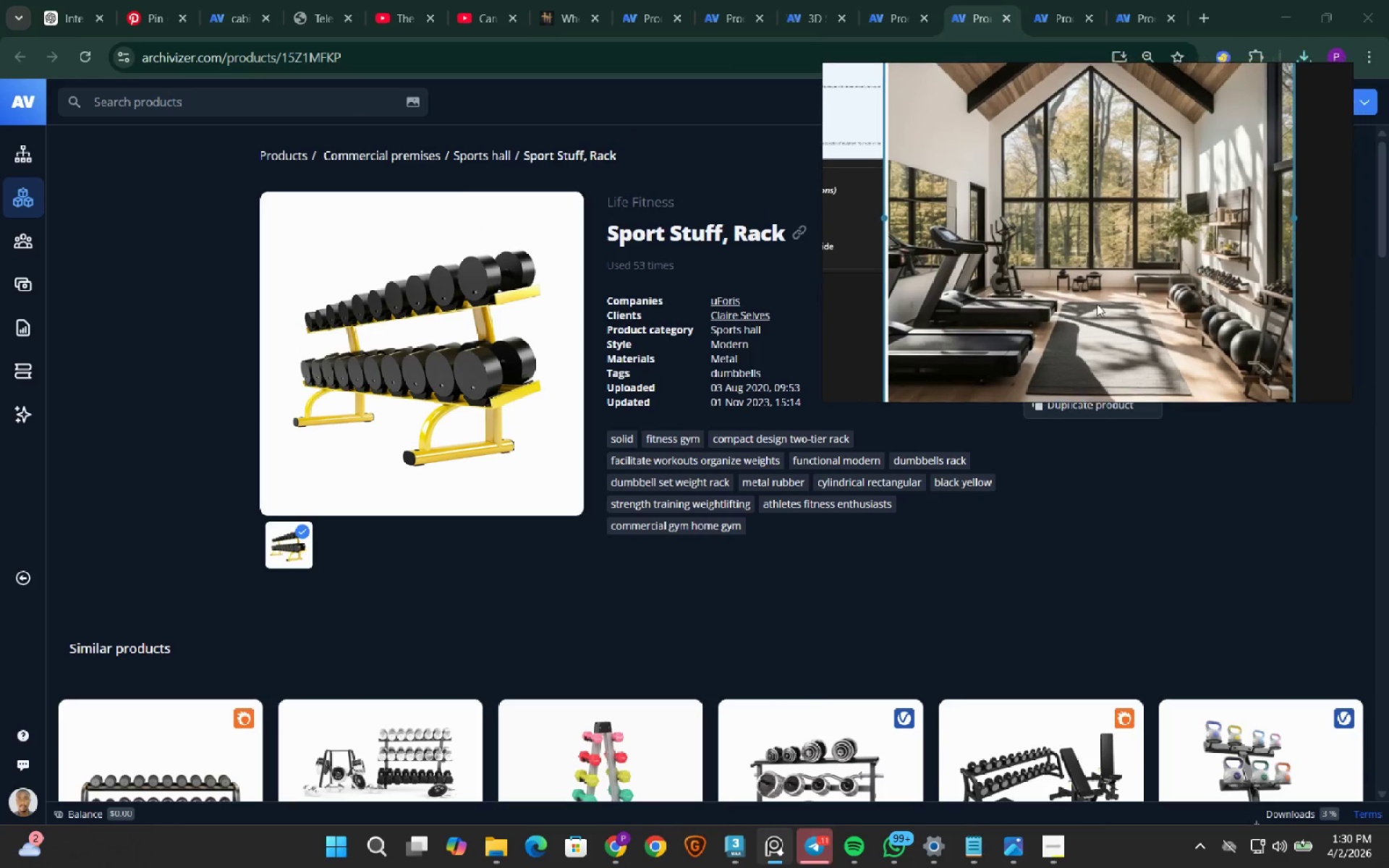 
scroll: coordinate [327, 386], scroll_direction: down, amount: 8.0
 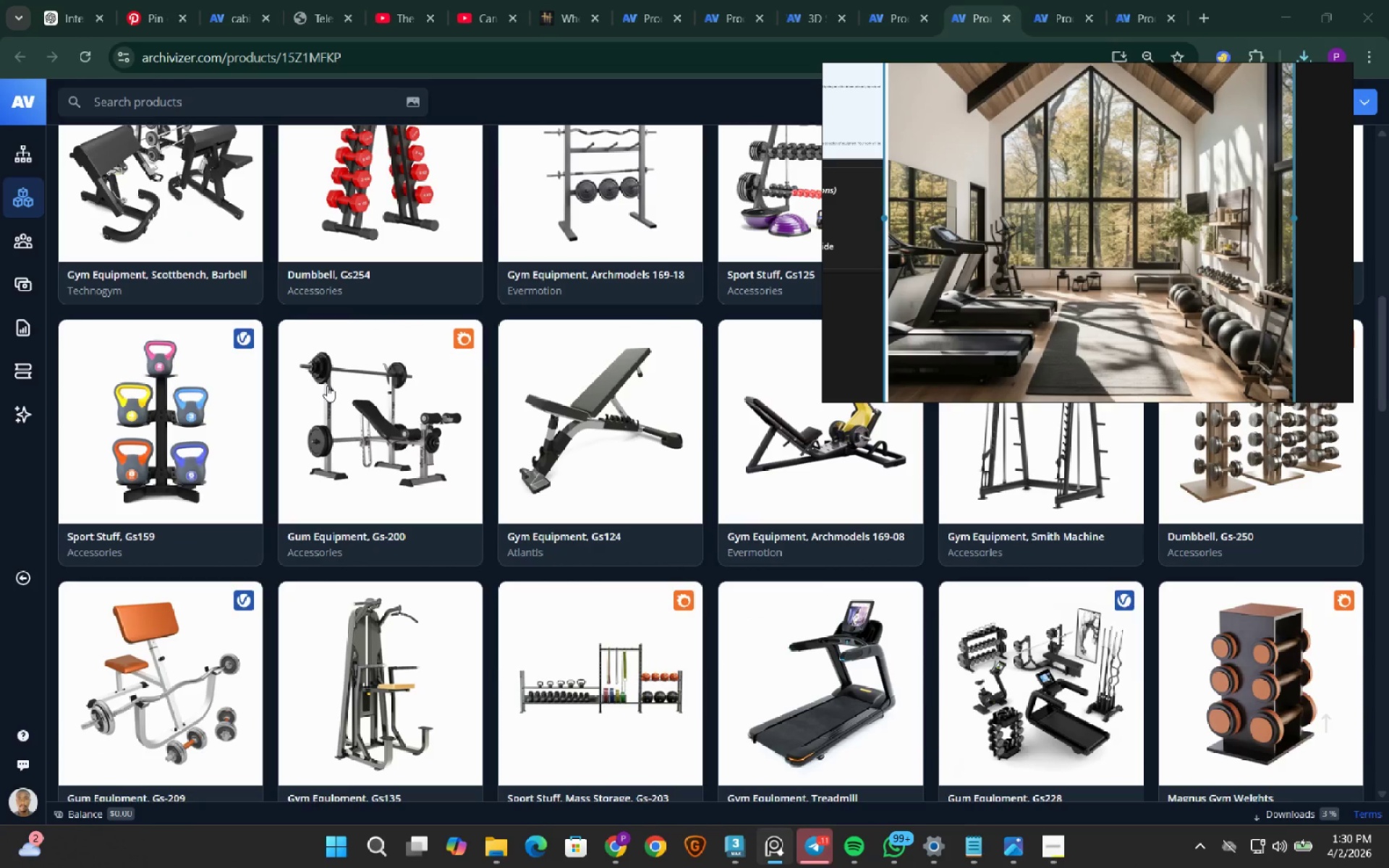 
left_click([892, 23])
 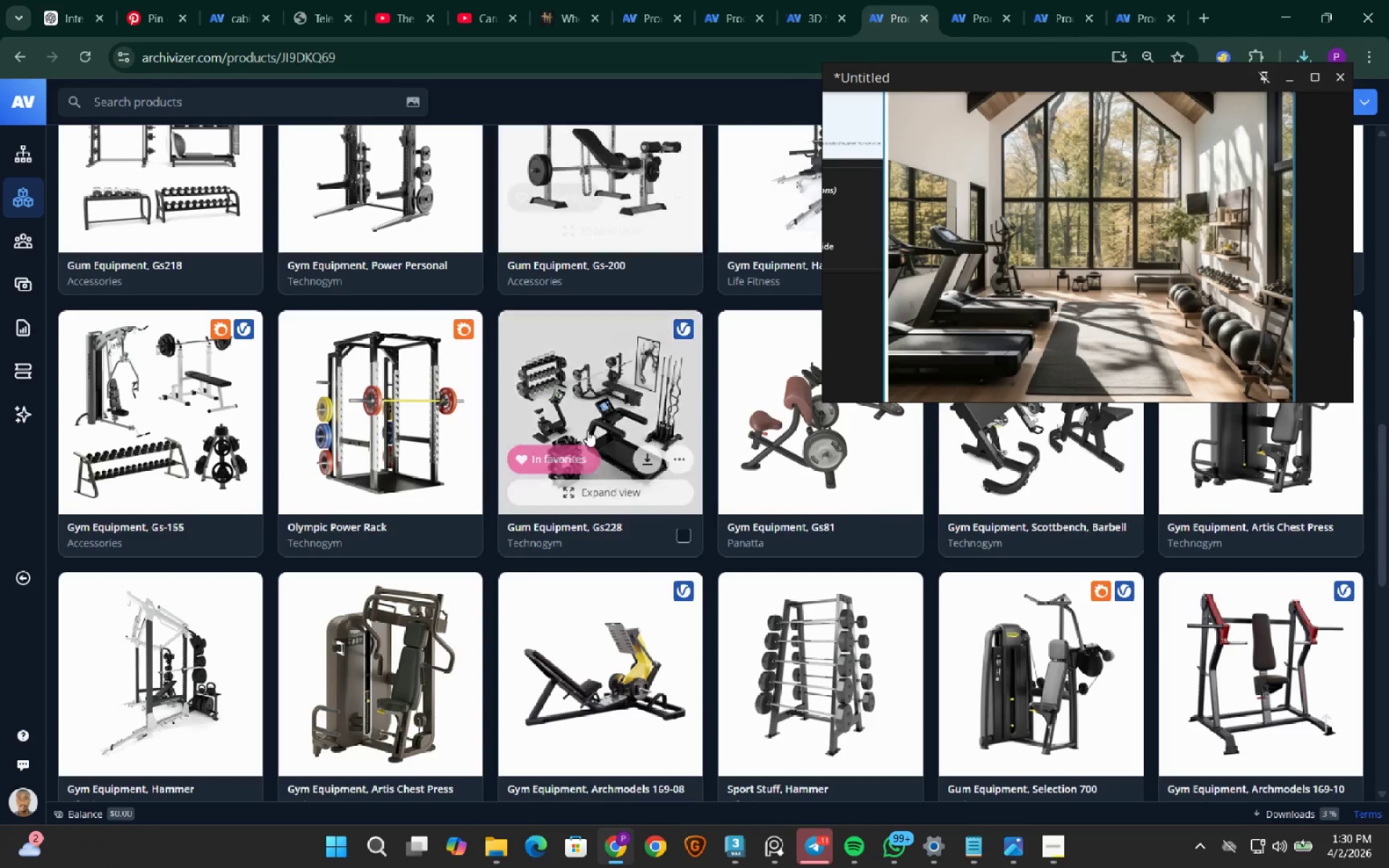 
scroll: coordinate [327, 386], scroll_direction: down, amount: 1.0
 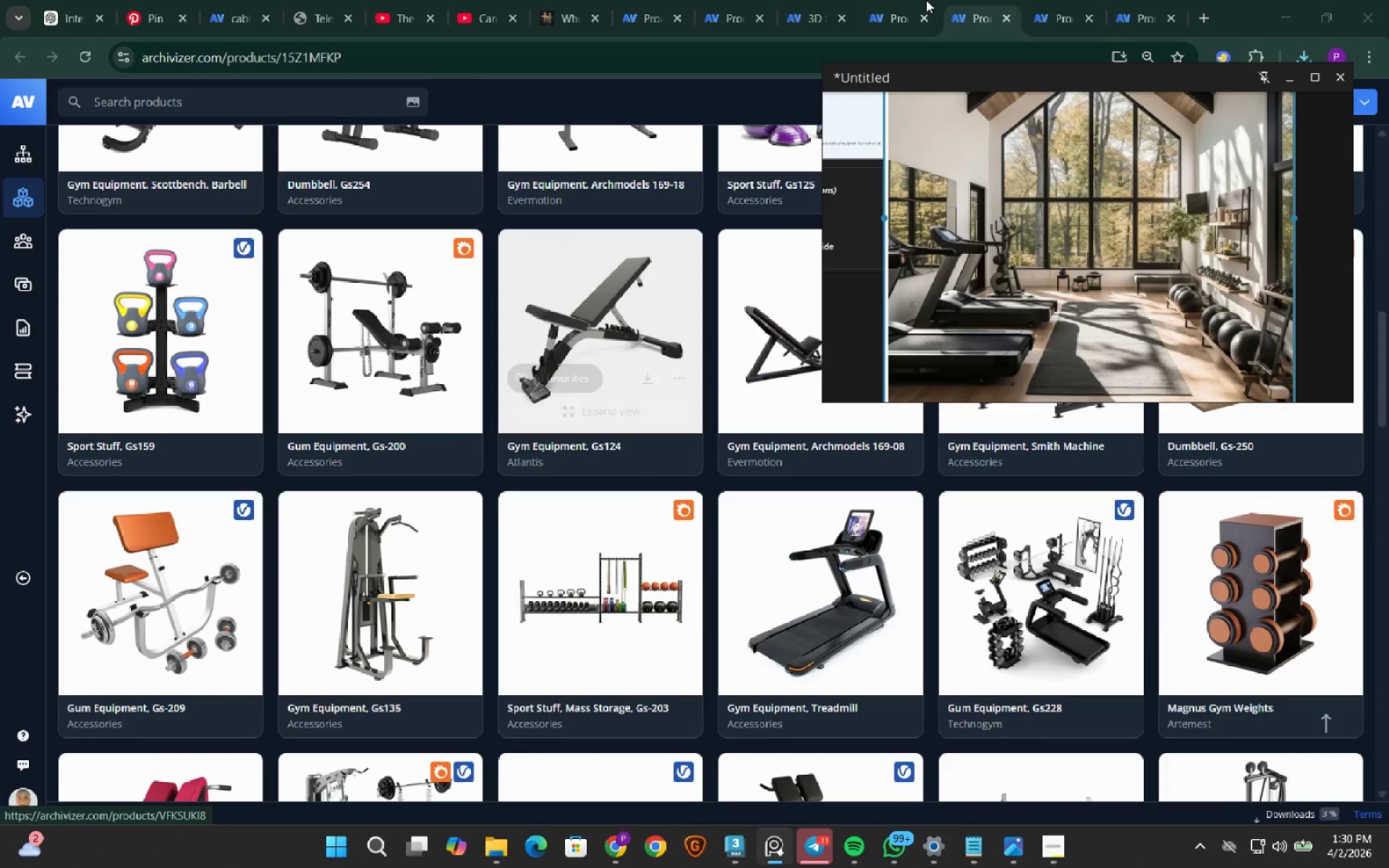 
 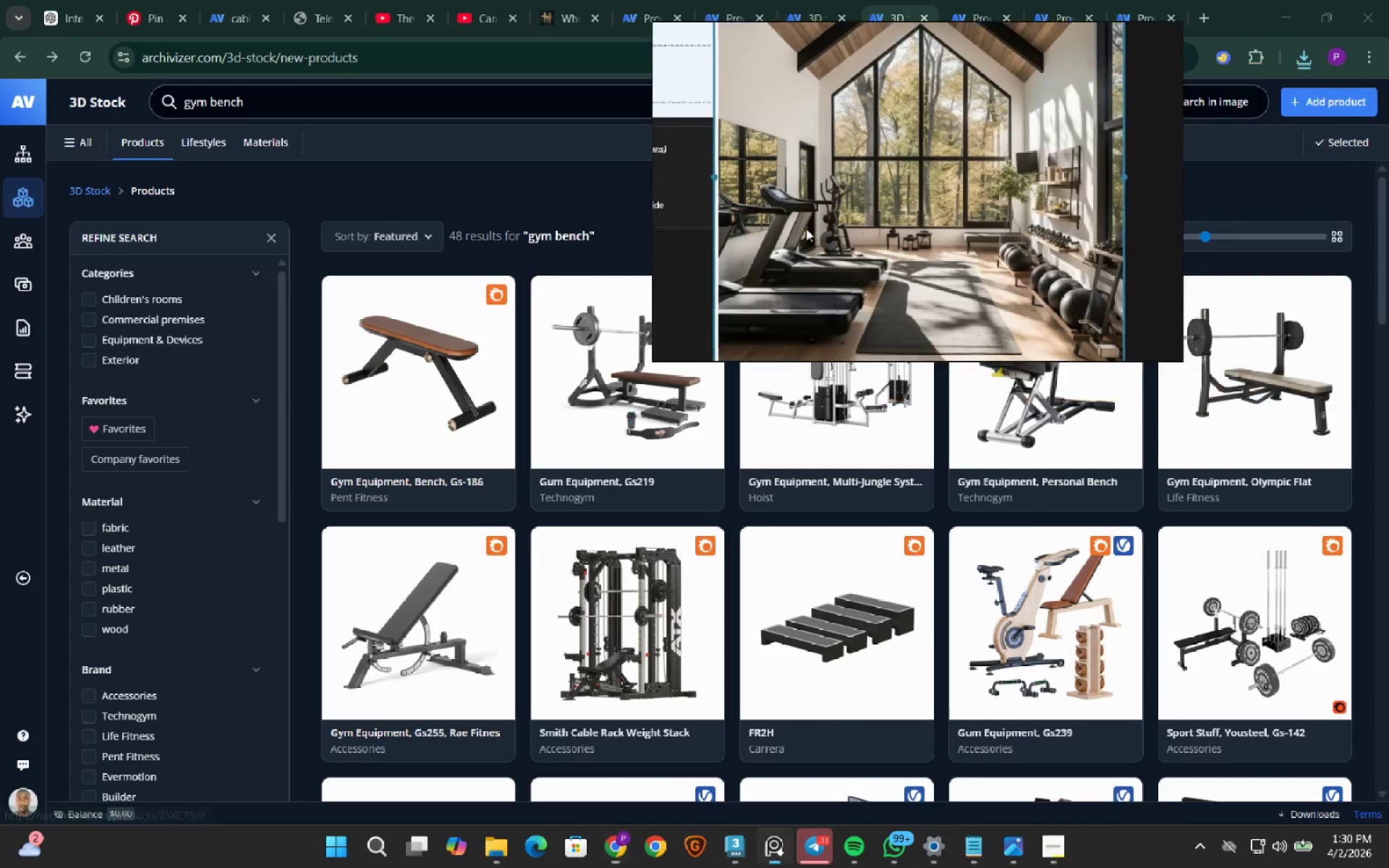 
scroll: coordinate [503, 495], scroll_direction: up, amount: 20.0
 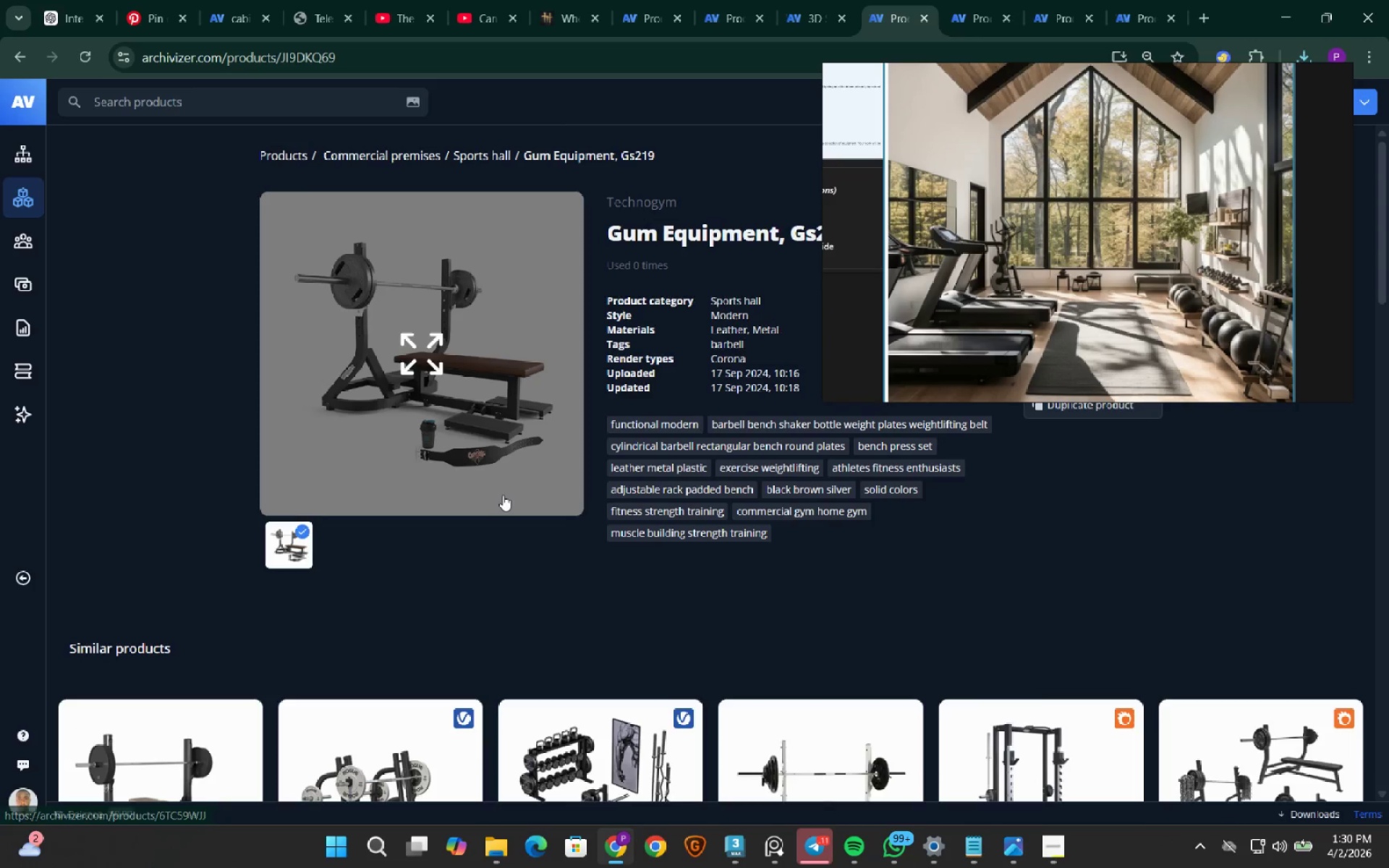 
scroll: coordinate [778, 472], scroll_direction: down, amount: 8.0
 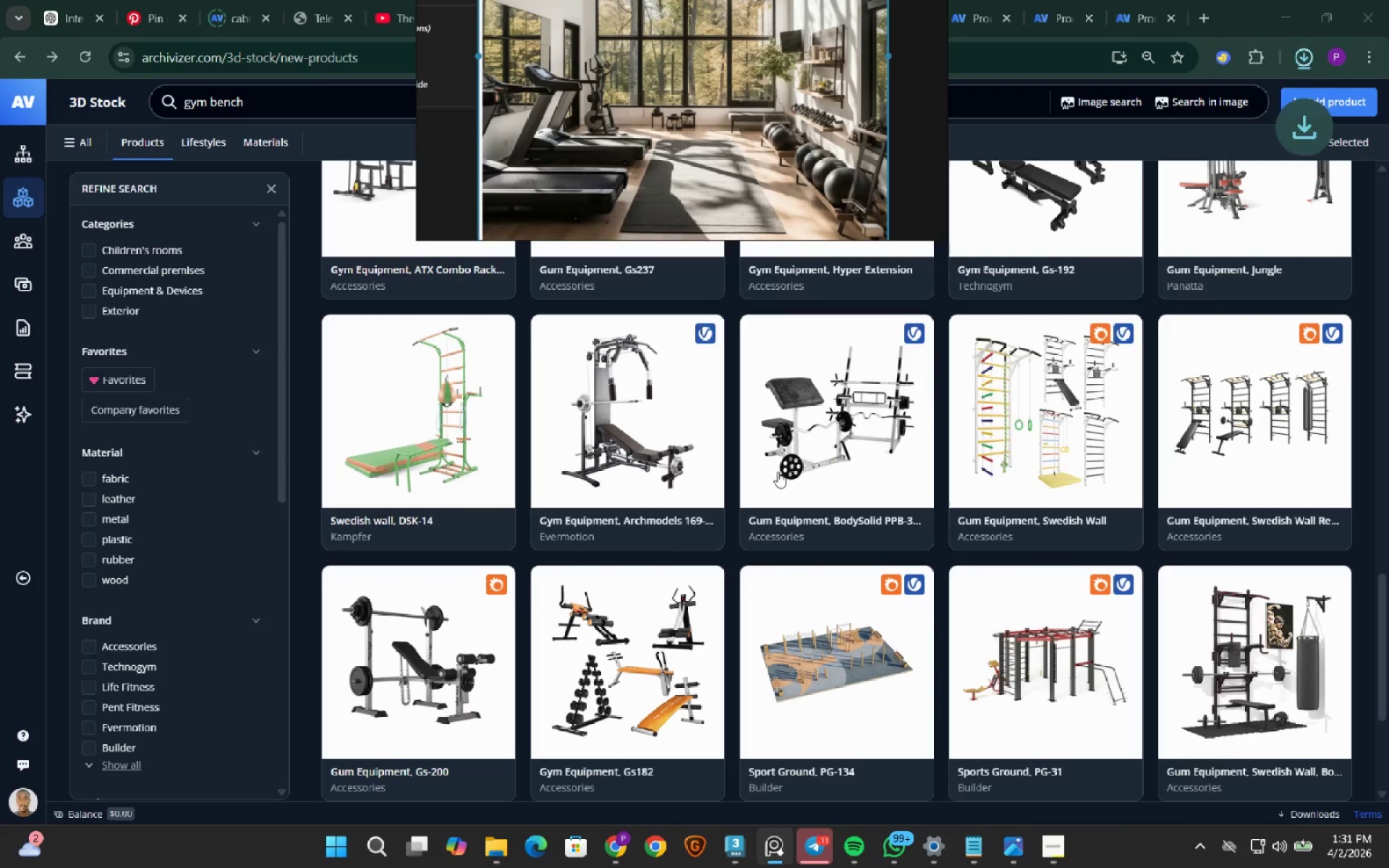 
wait(5.0)
 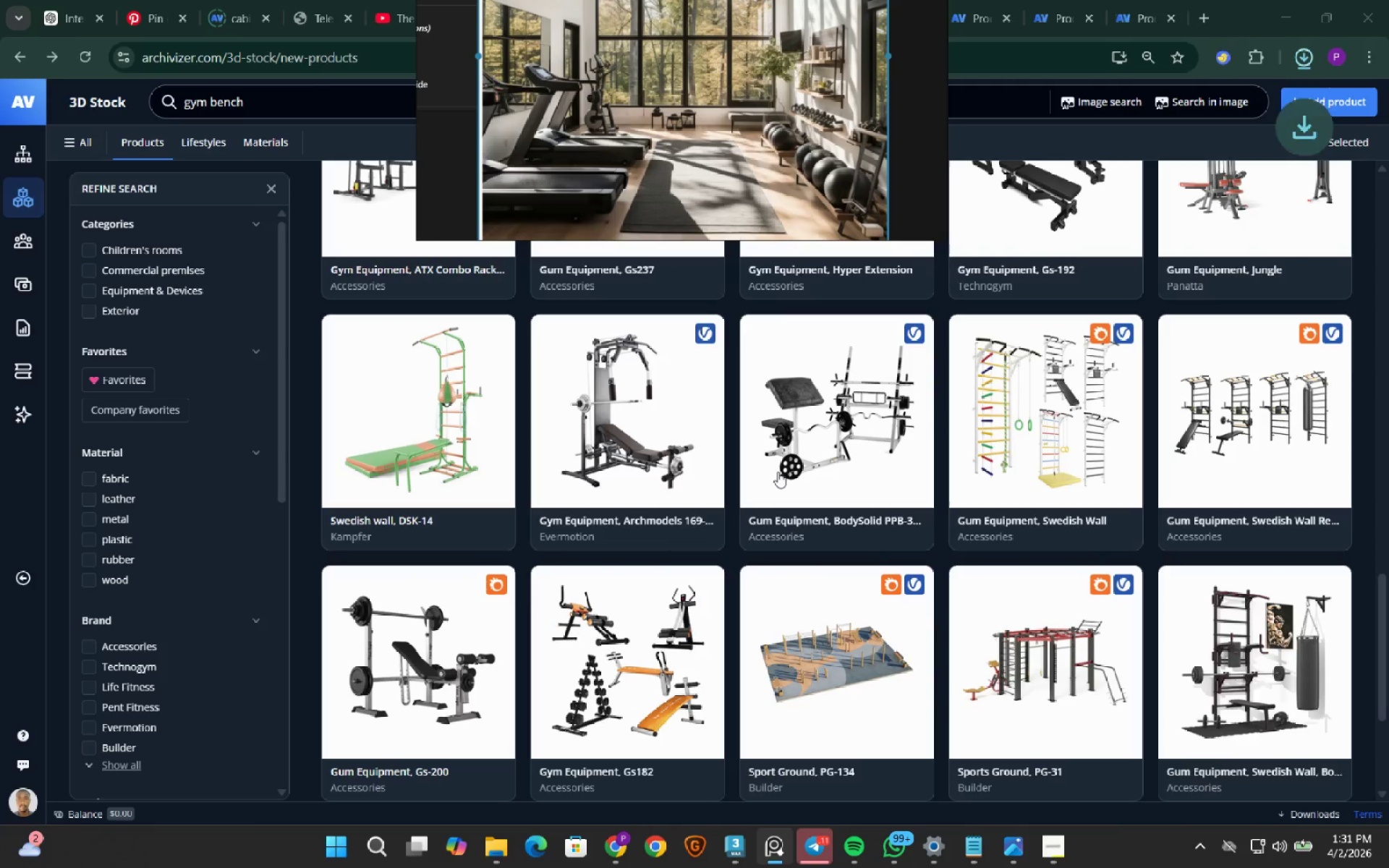 
scroll: coordinate [575, 589], scroll_direction: down, amount: 3.0
 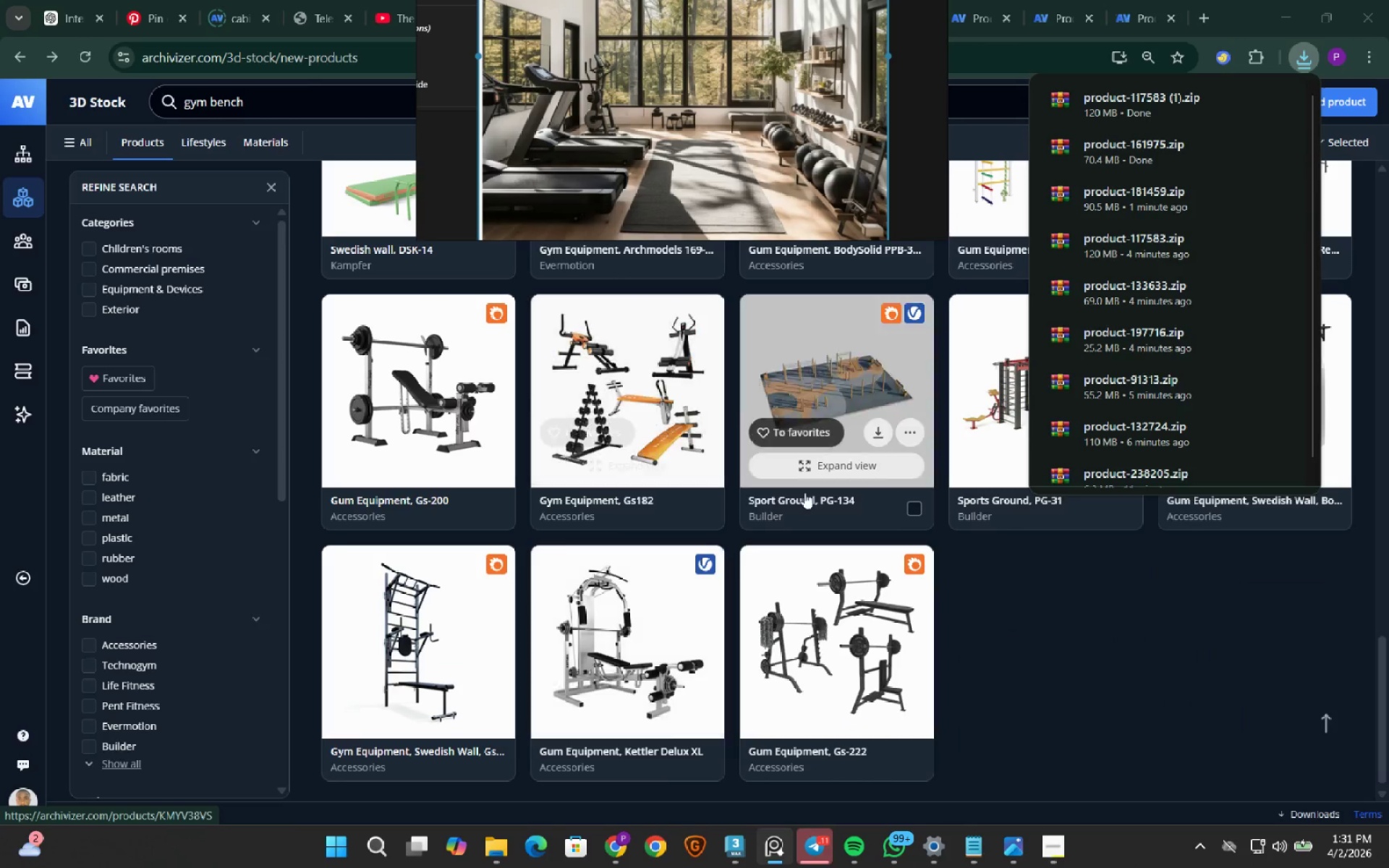 
scroll: coordinate [948, 594], scroll_direction: up, amount: 16.0
 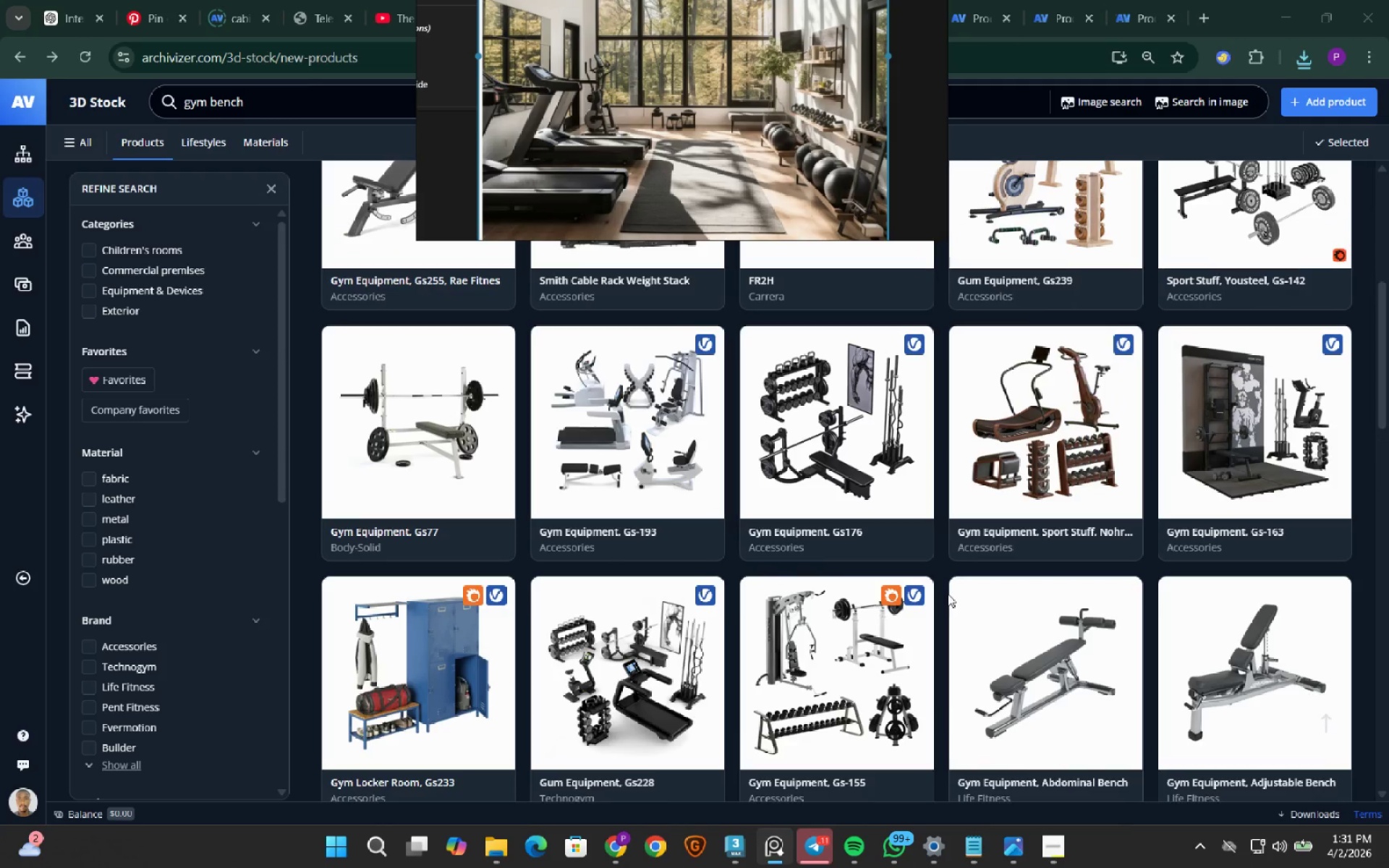 
left_click([1087, 603])
 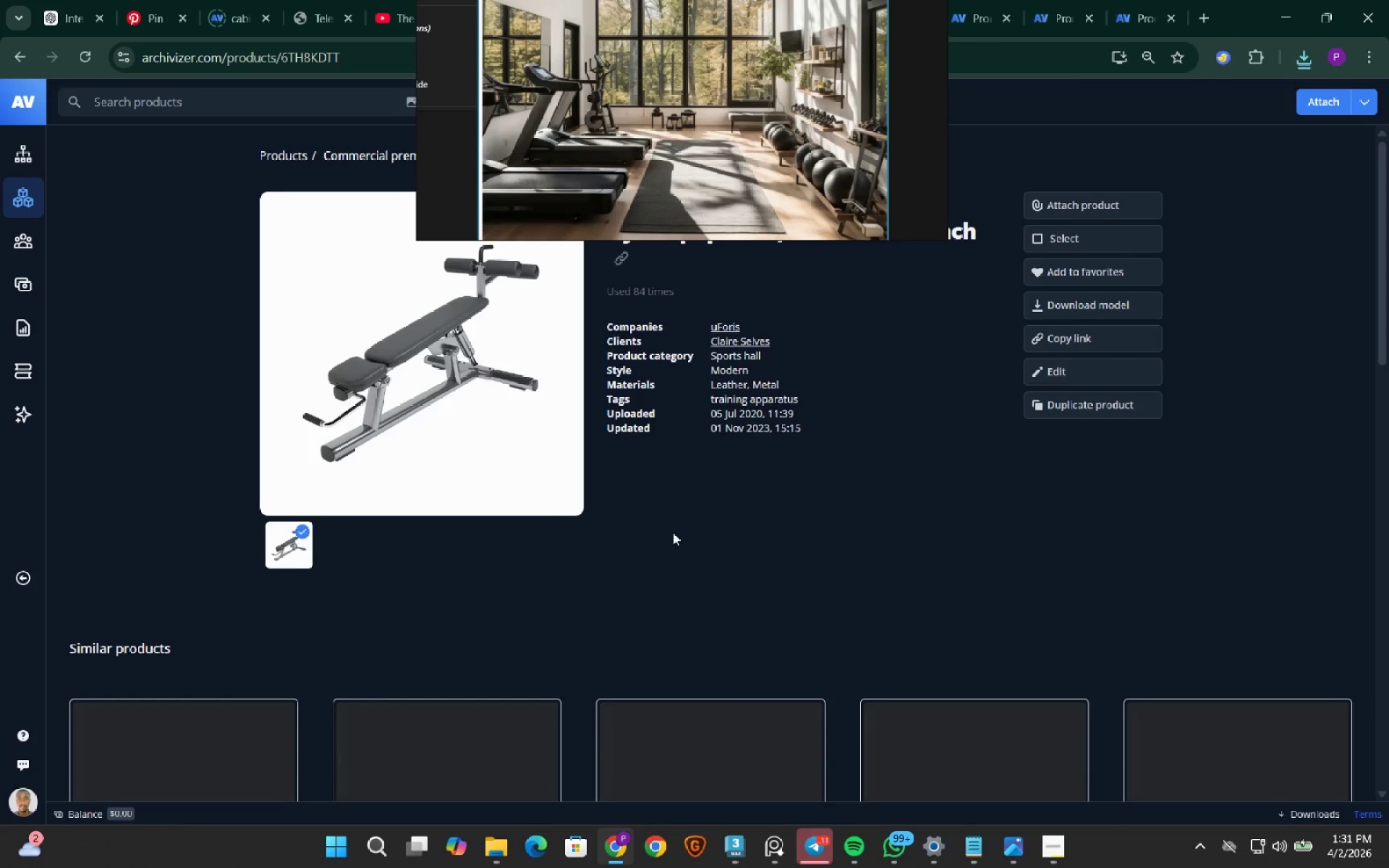 
scroll: coordinate [948, 594], scroll_direction: up, amount: 1.0
 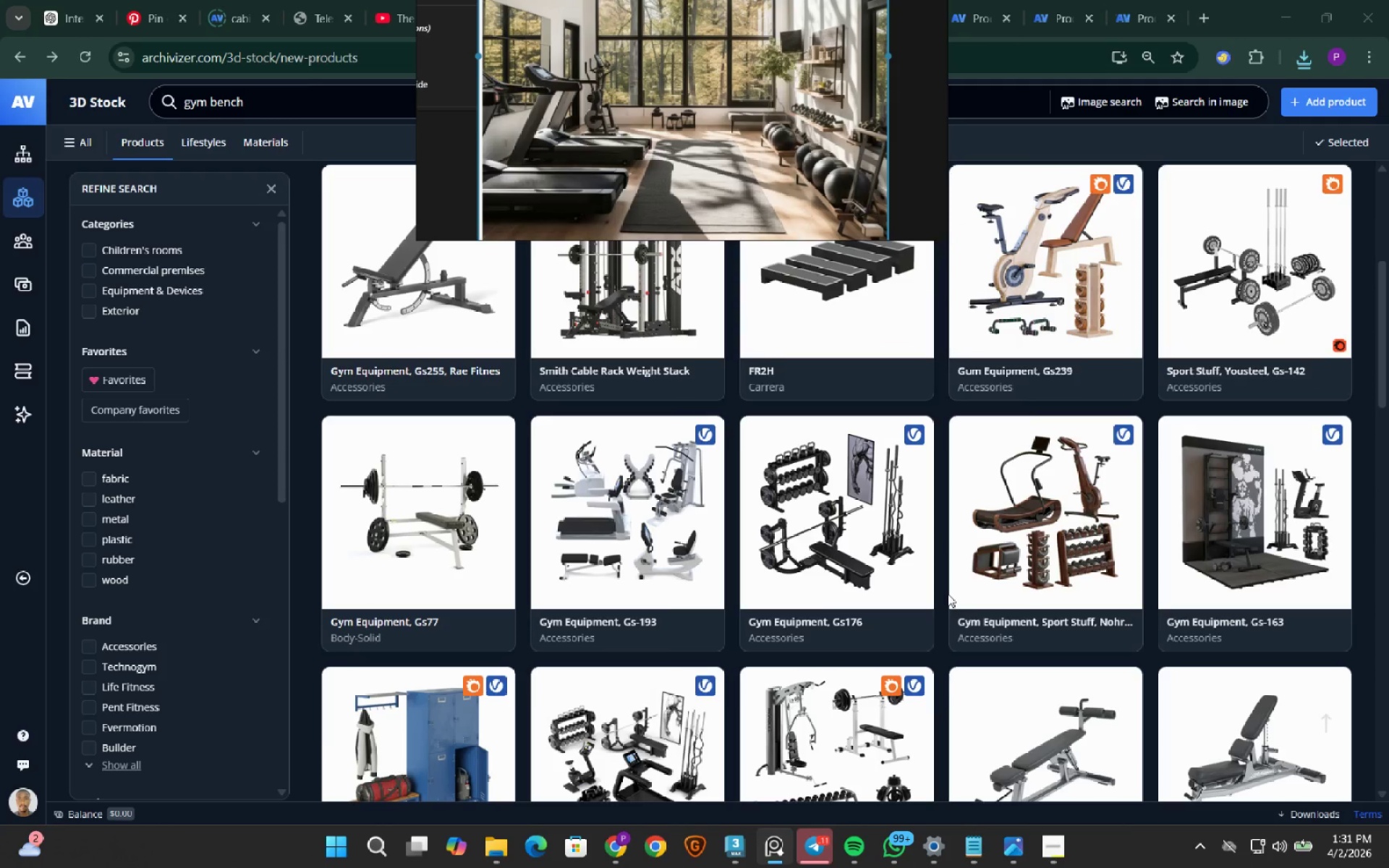 
scroll: coordinate [673, 532], scroll_direction: down, amount: 9.0
 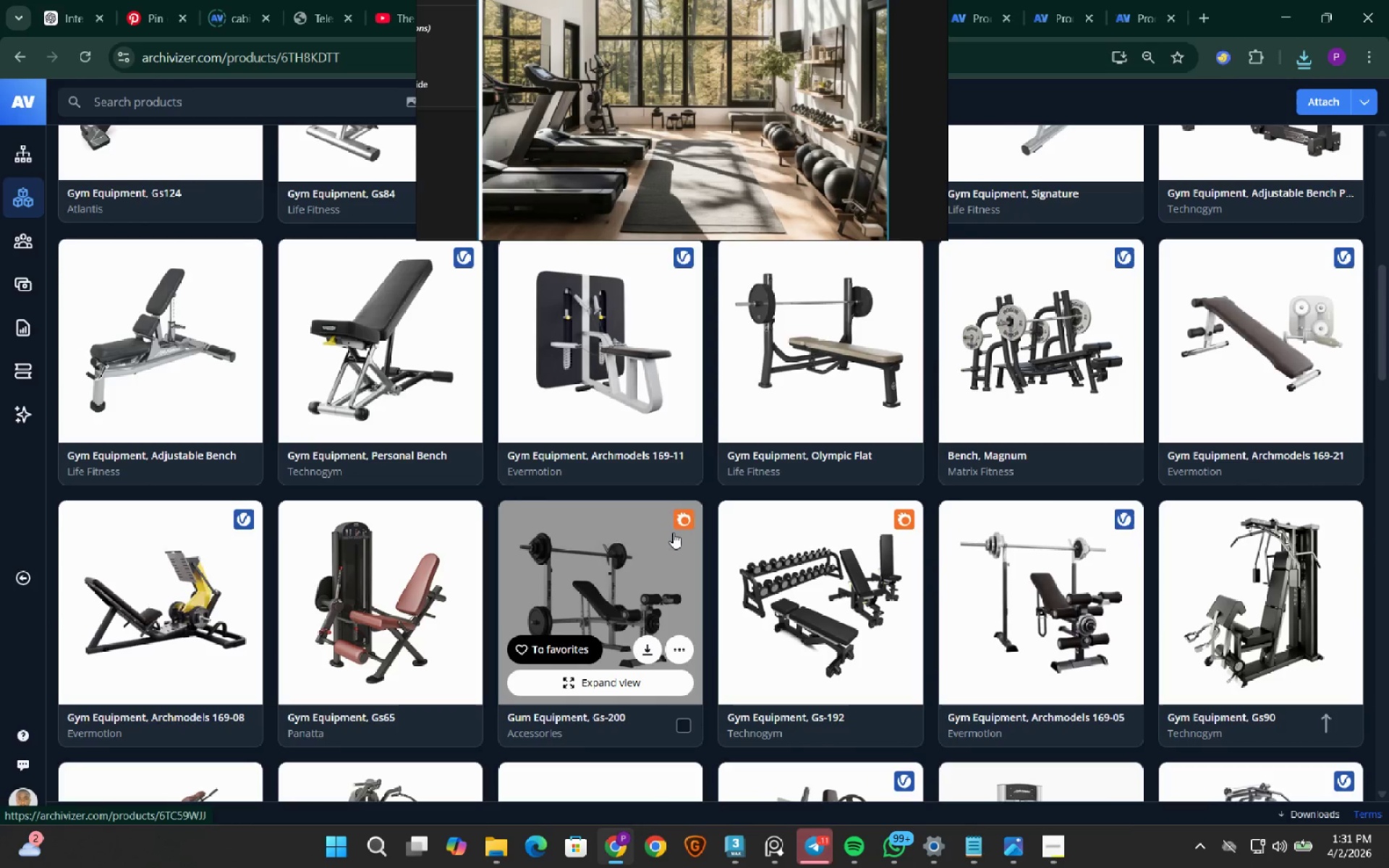 
scroll: coordinate [670, 499], scroll_direction: down, amount: 5.0
 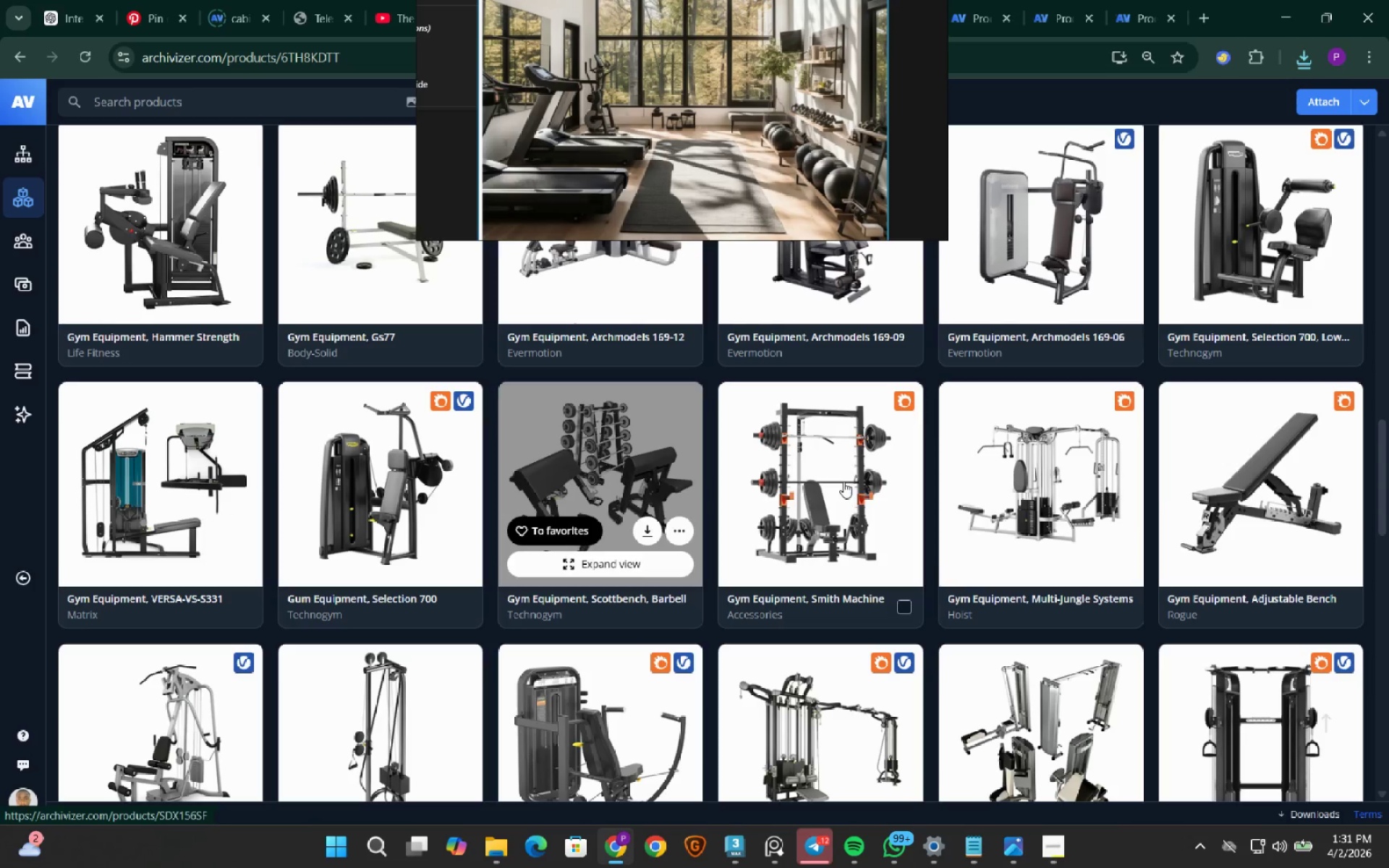 
left_click([1306, 574])
 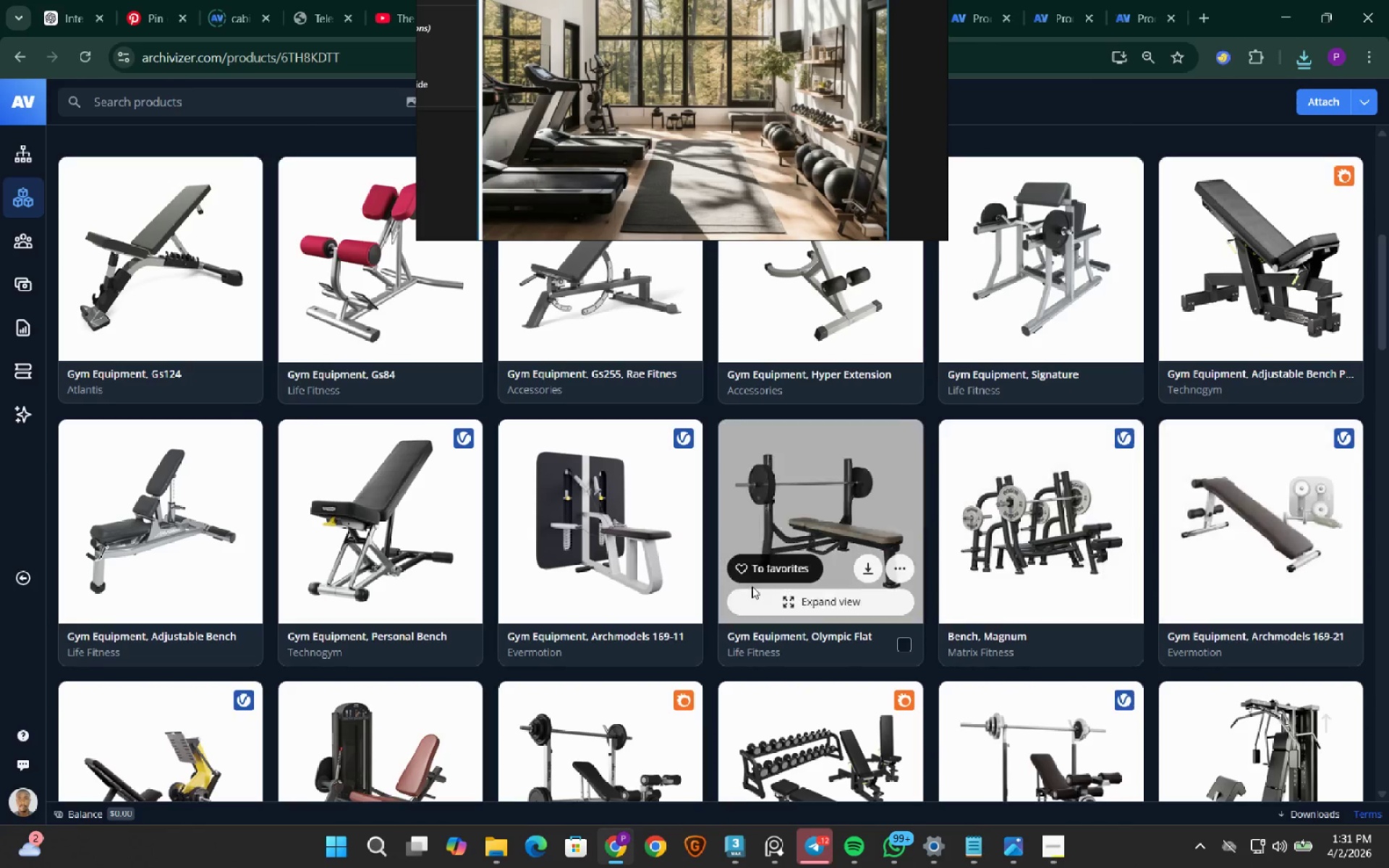 
scroll: coordinate [744, 586], scroll_direction: up, amount: 14.0
 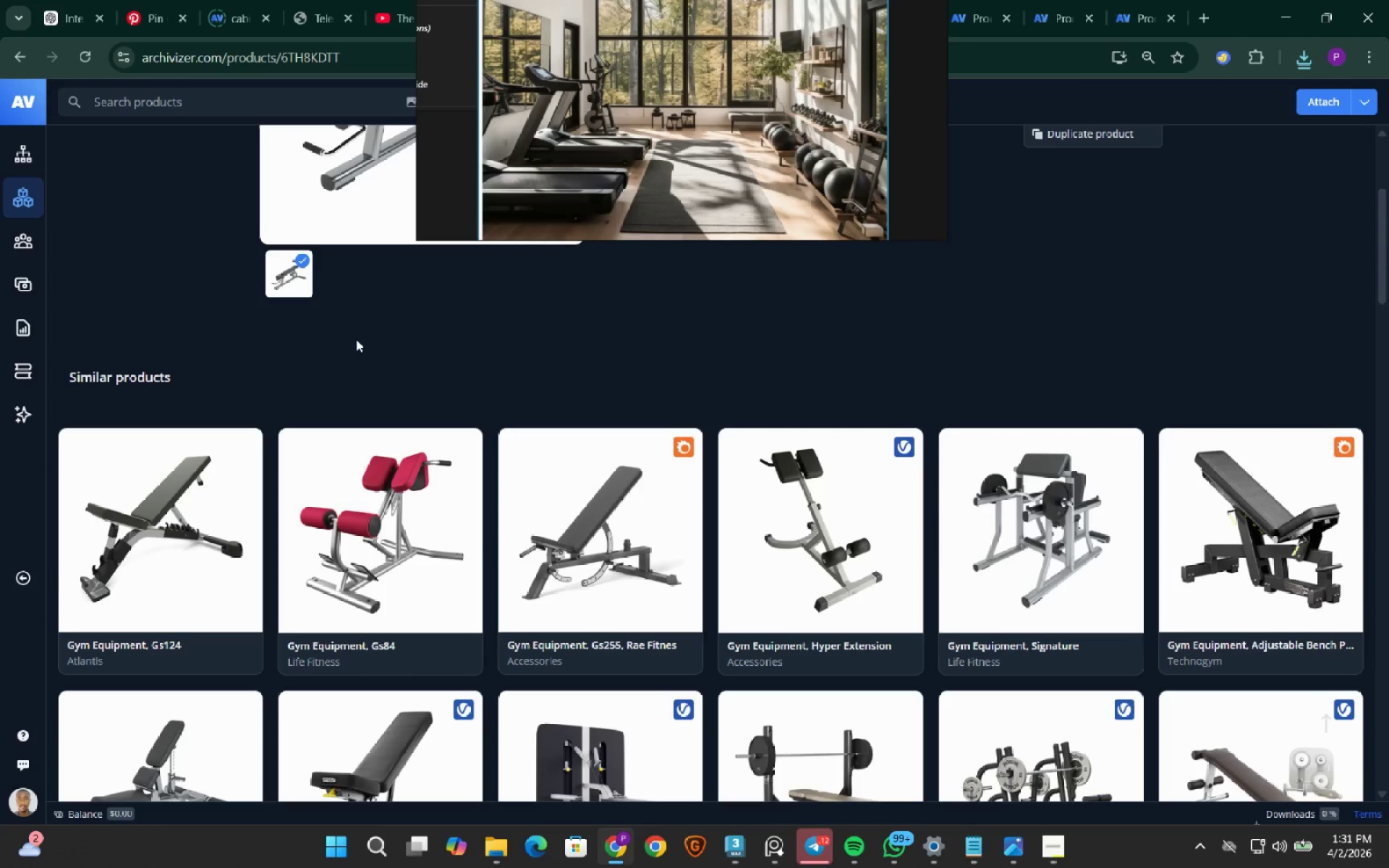 
left_click([421, 587])
 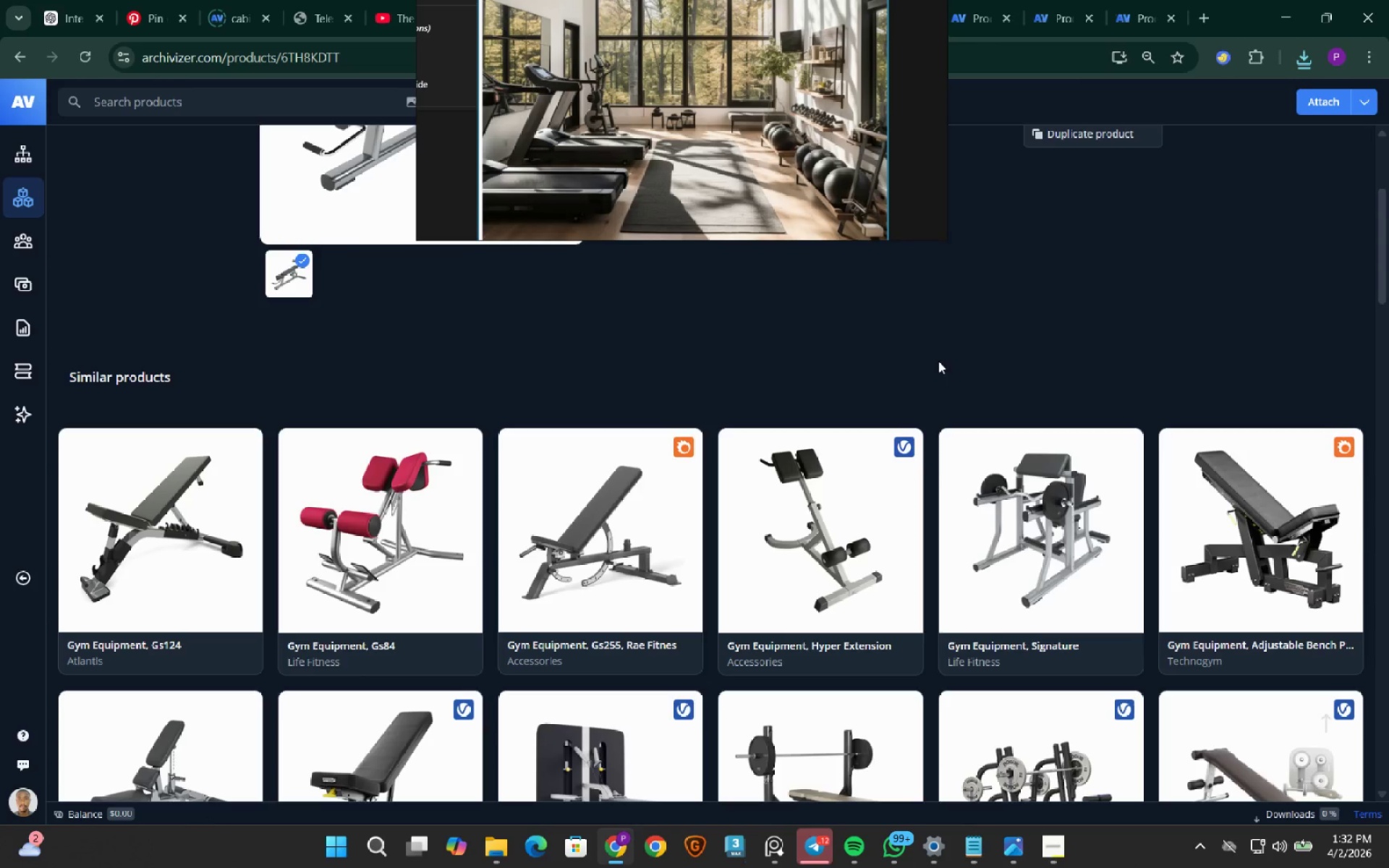 
scroll: coordinate [933, 373], scroll_direction: up, amount: 3.0
 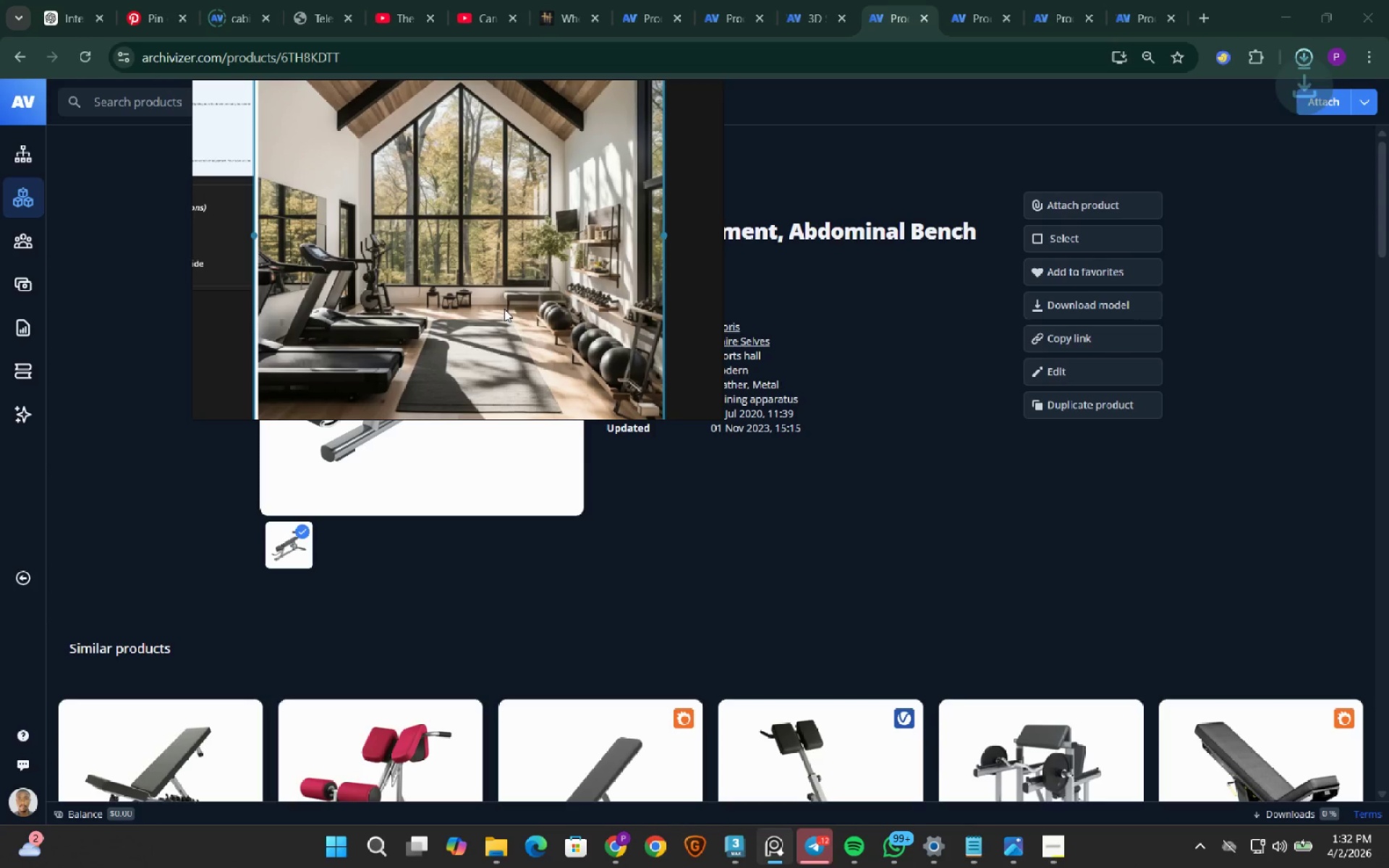 
wait(6.31)
 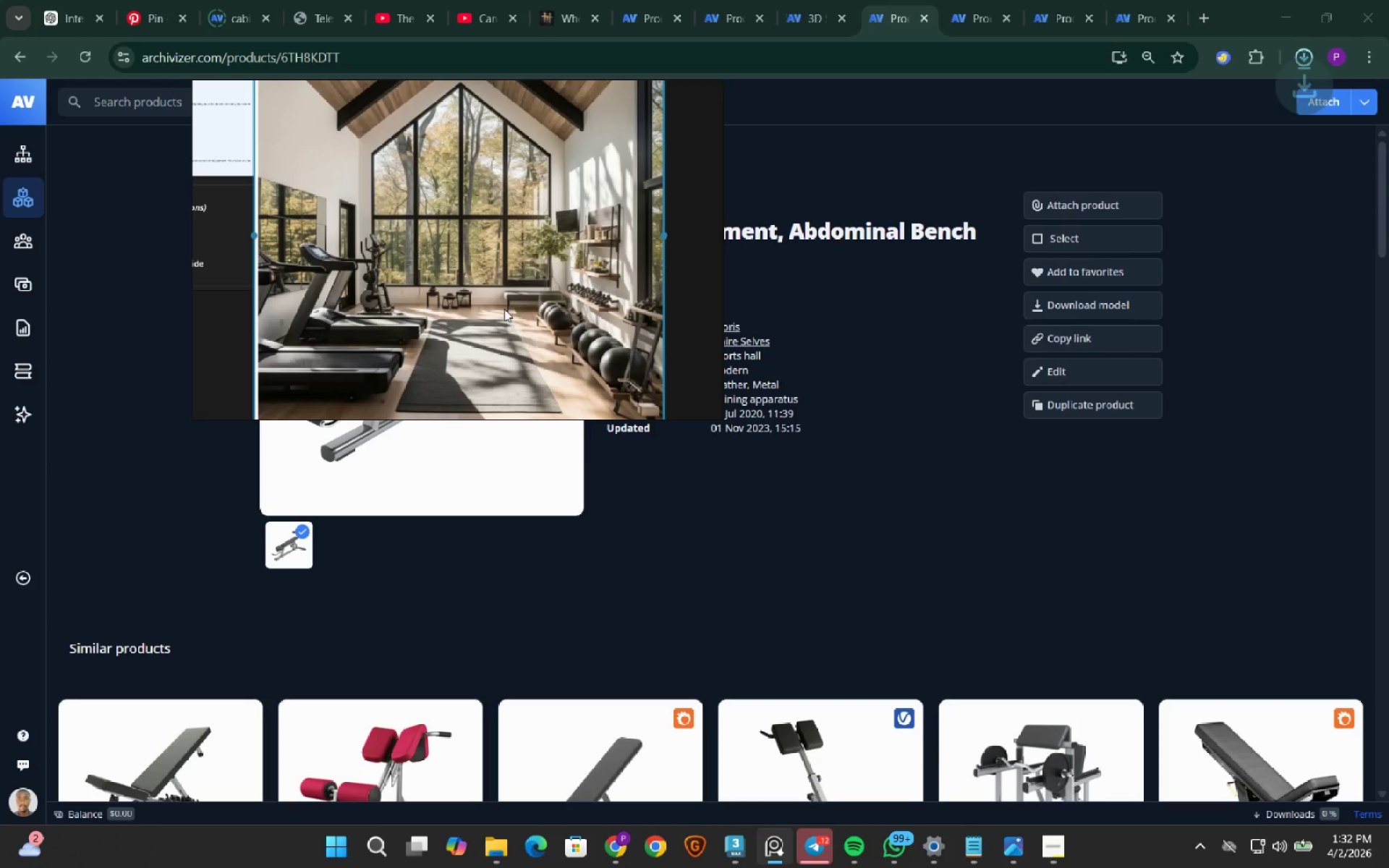 
left_click([295, 106])
 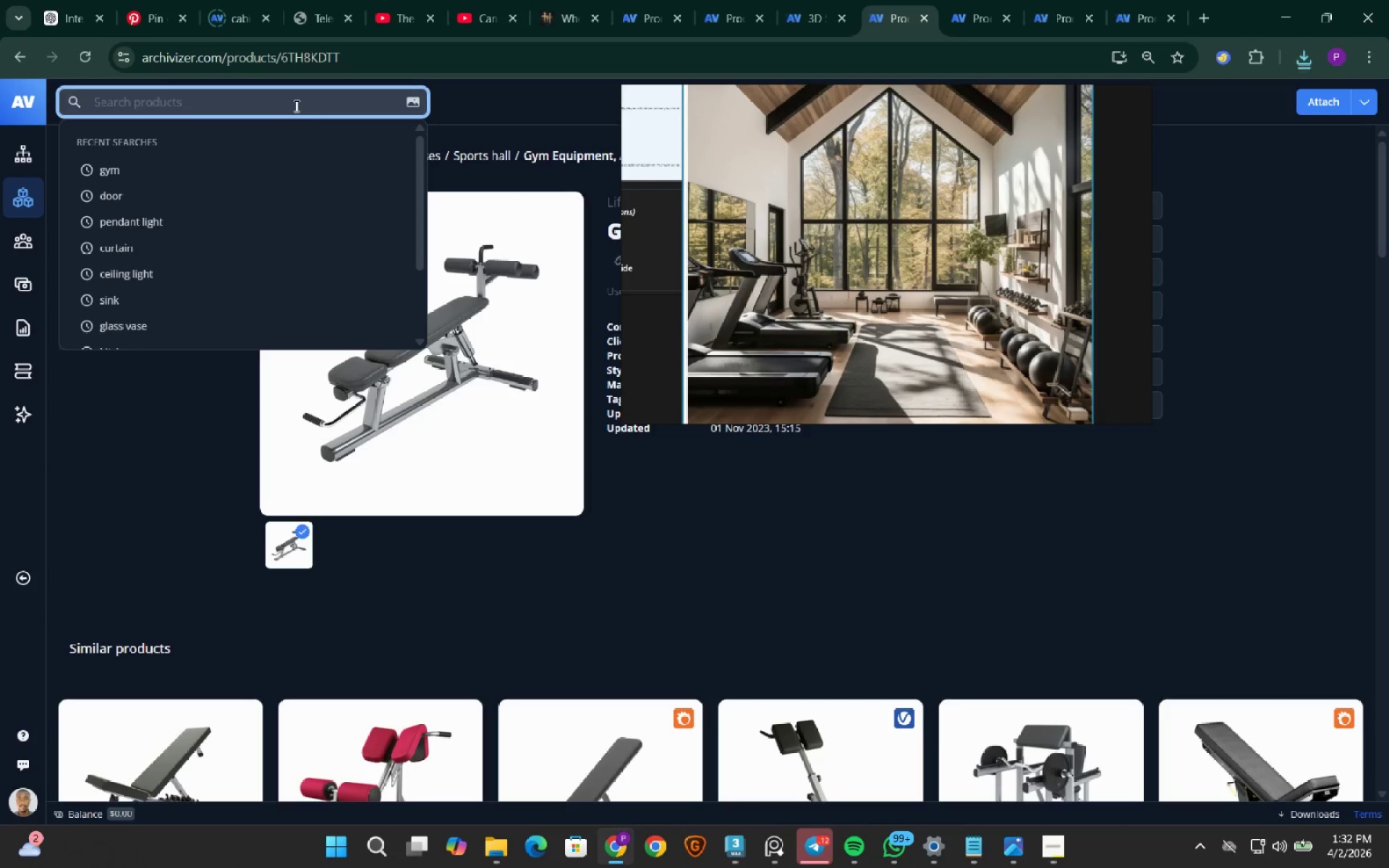 
type(pla)
 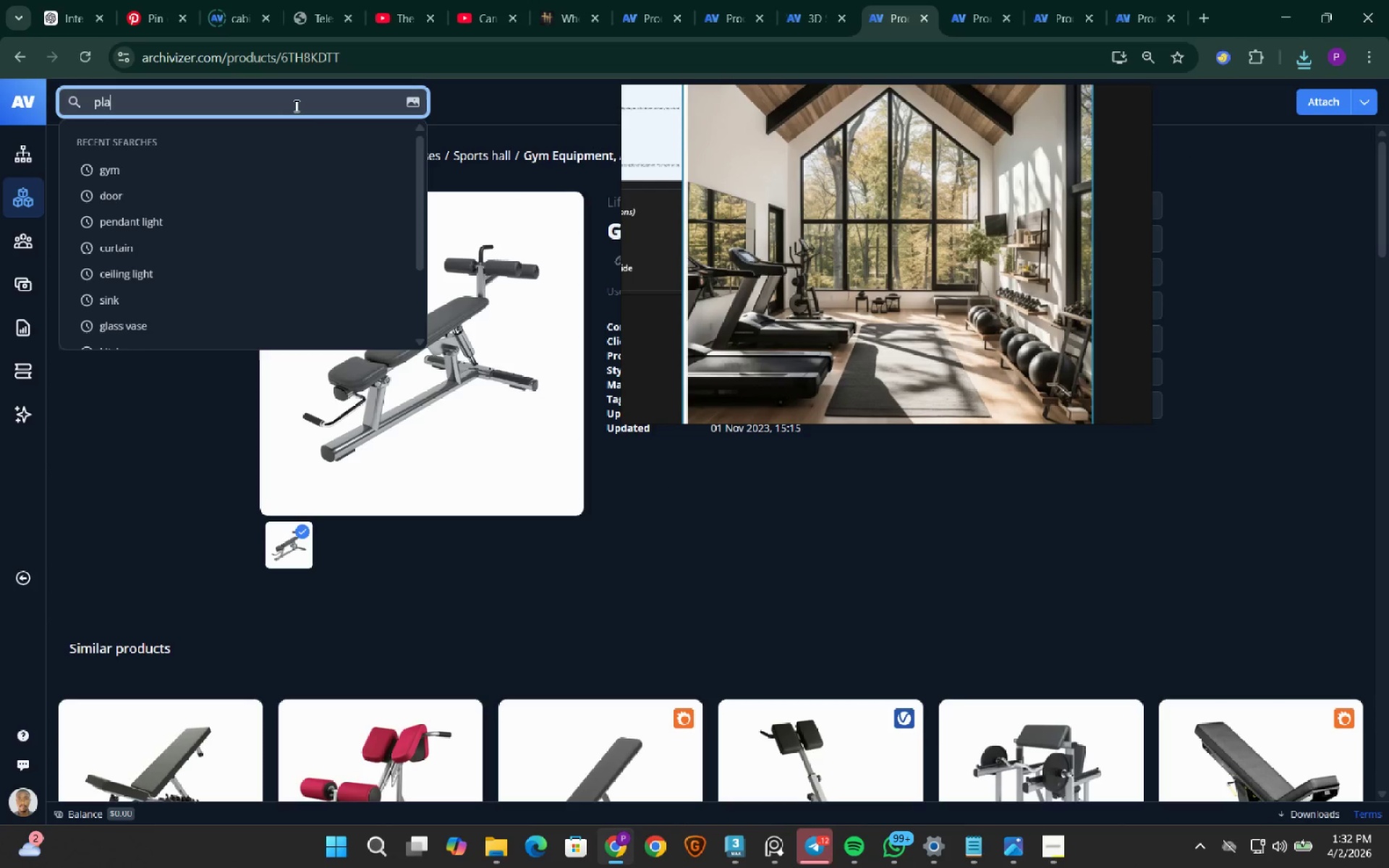 
type(nt)
 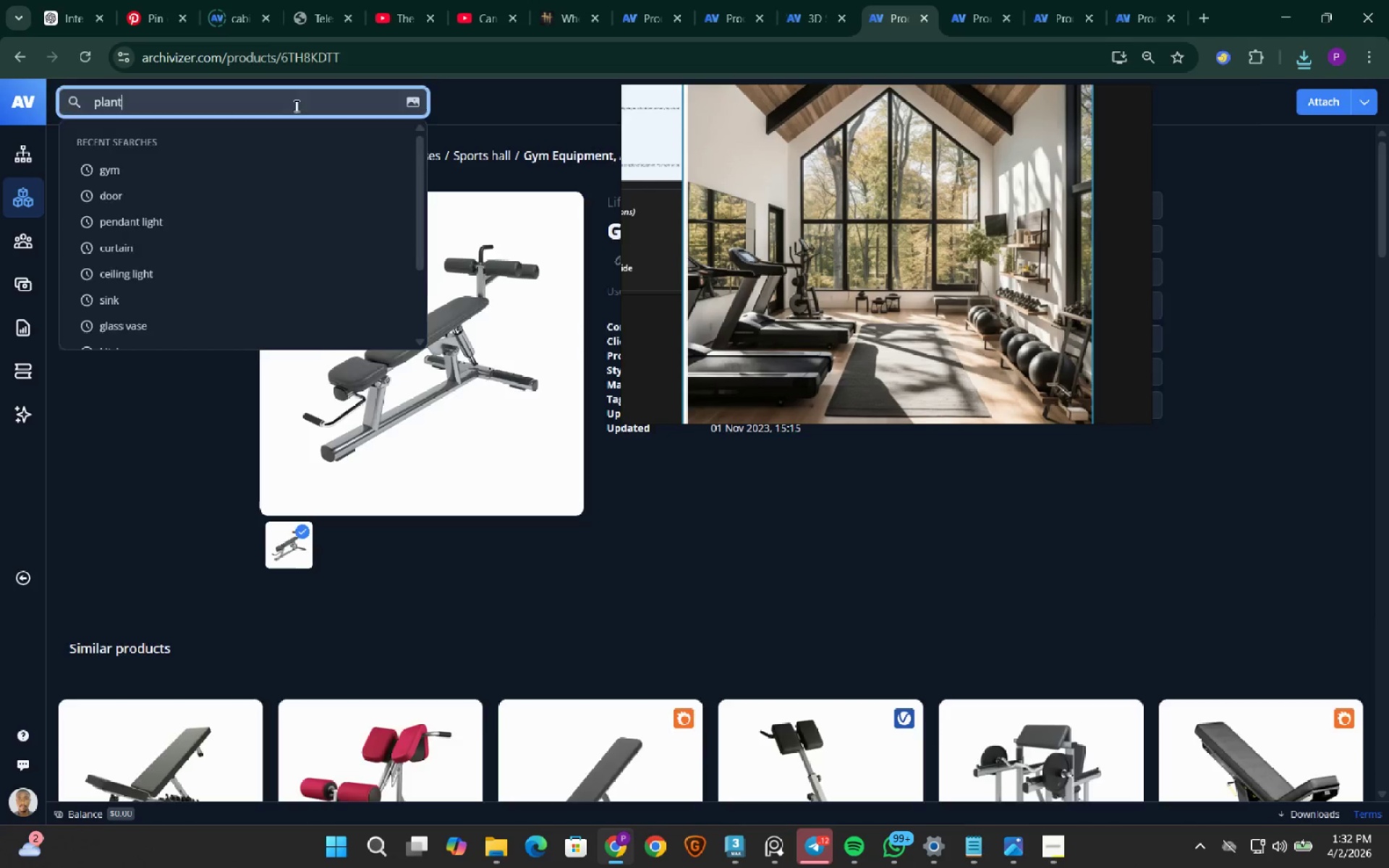 
key(Enter)
 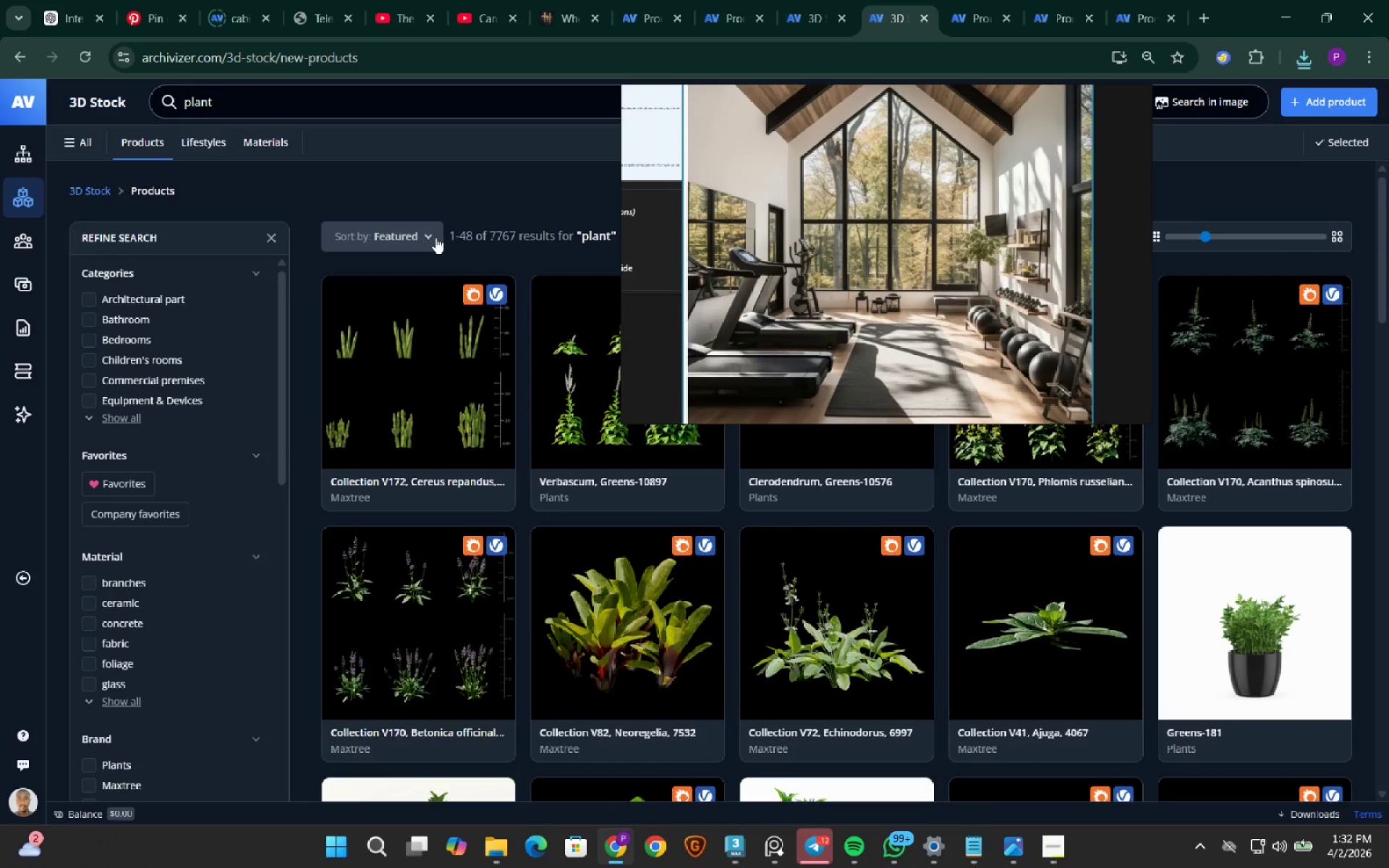 
wait(5.06)
 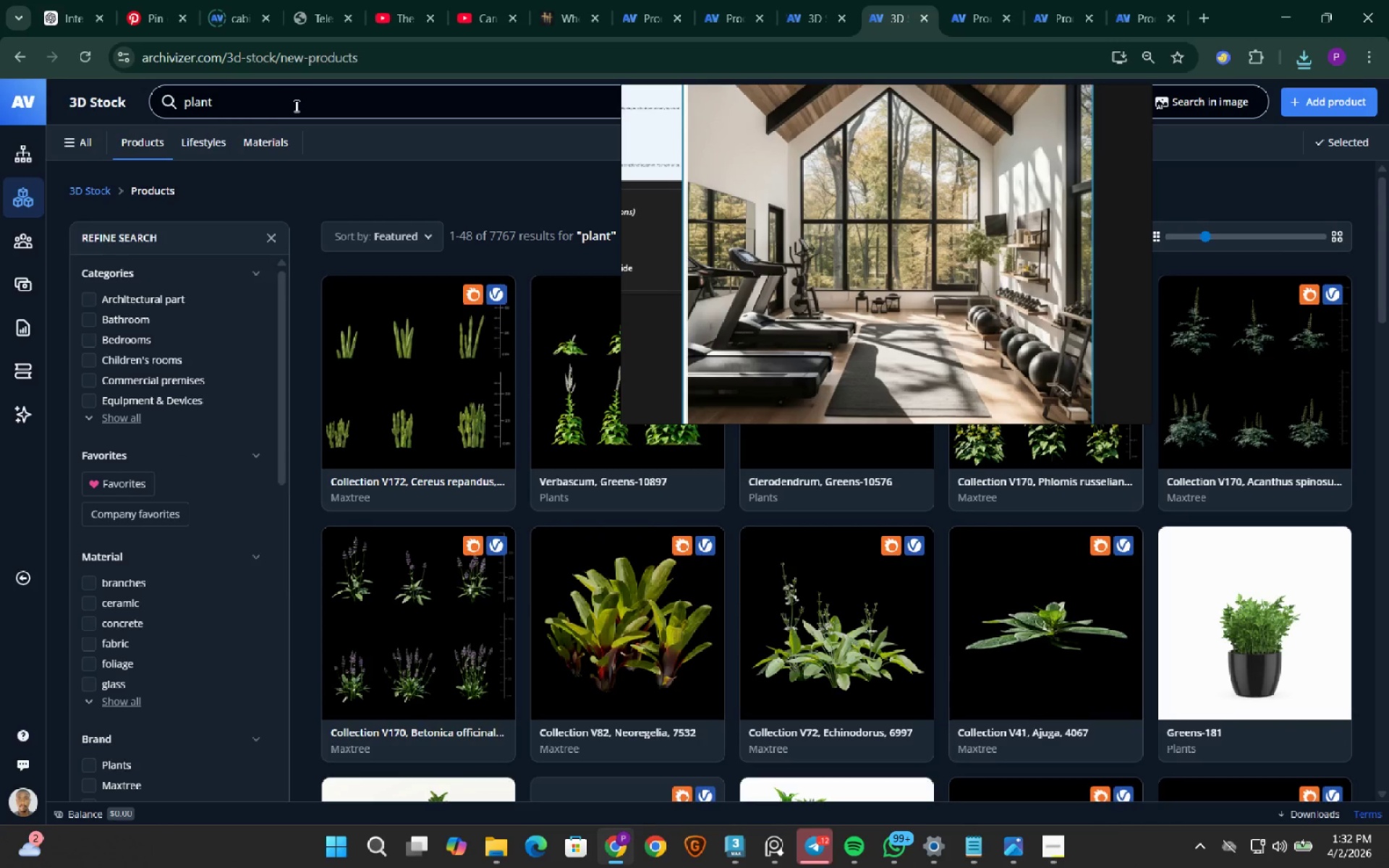 
left_click([400, 241])
 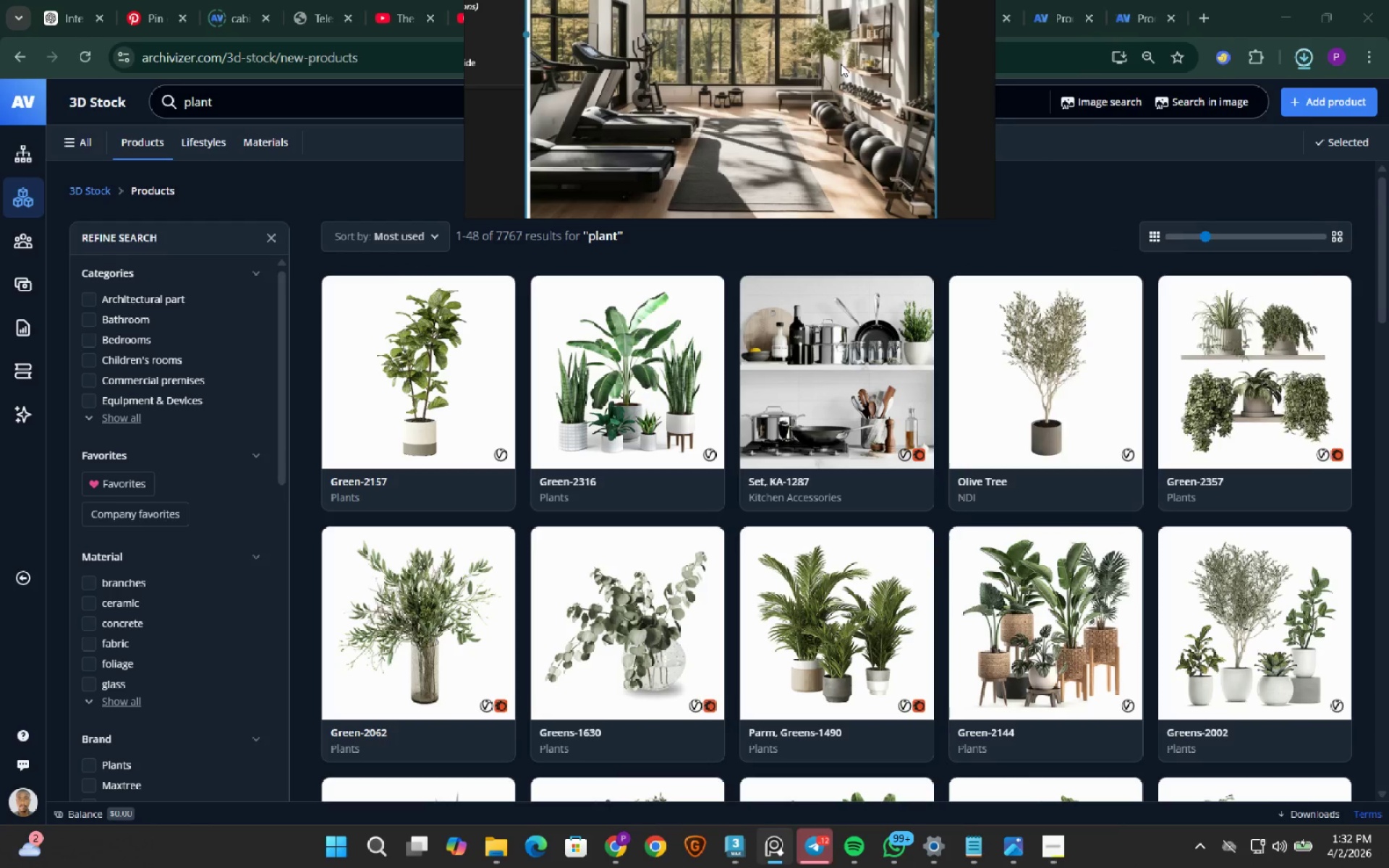 
wait(6.77)
 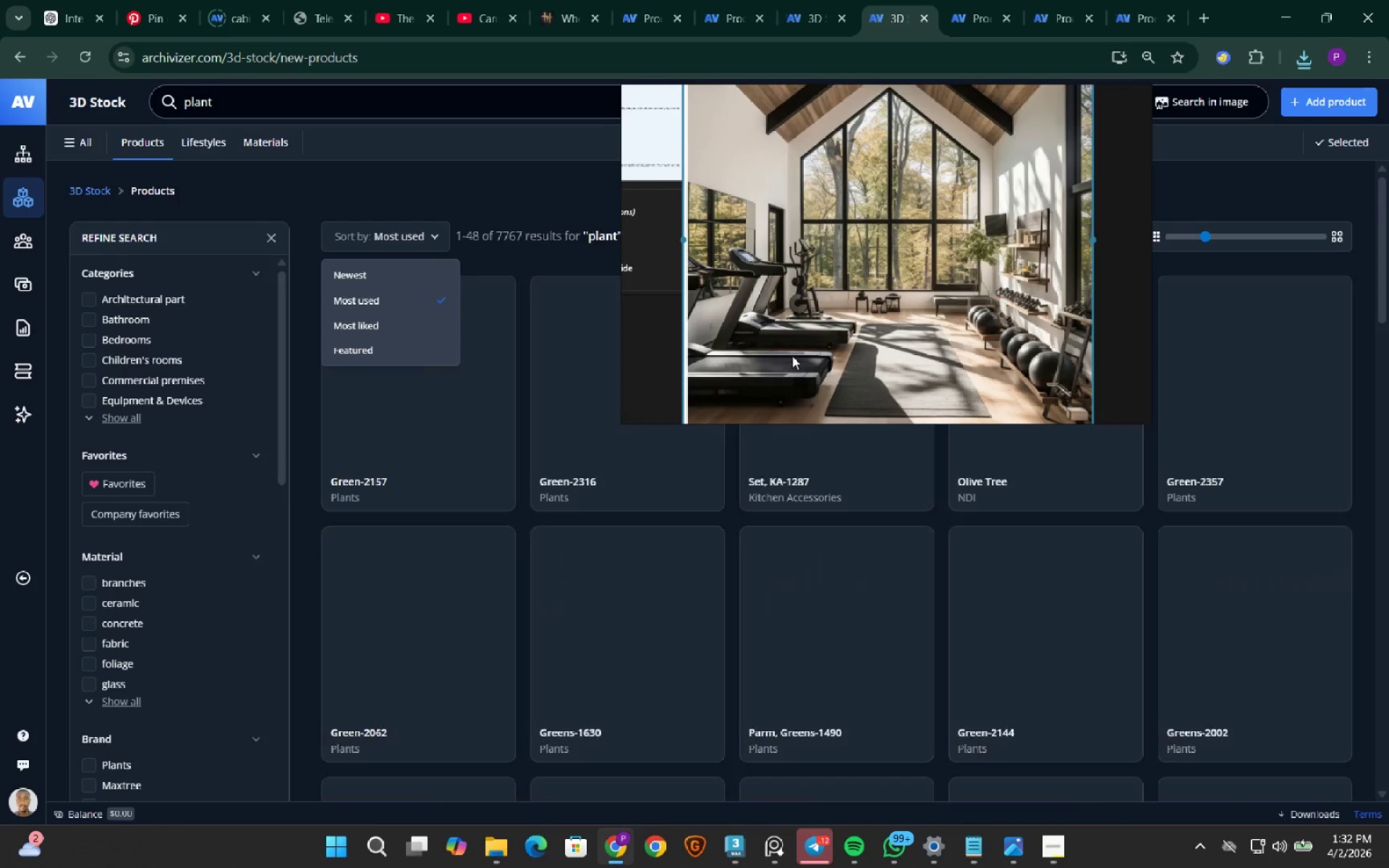 
left_click([1001, 486])
 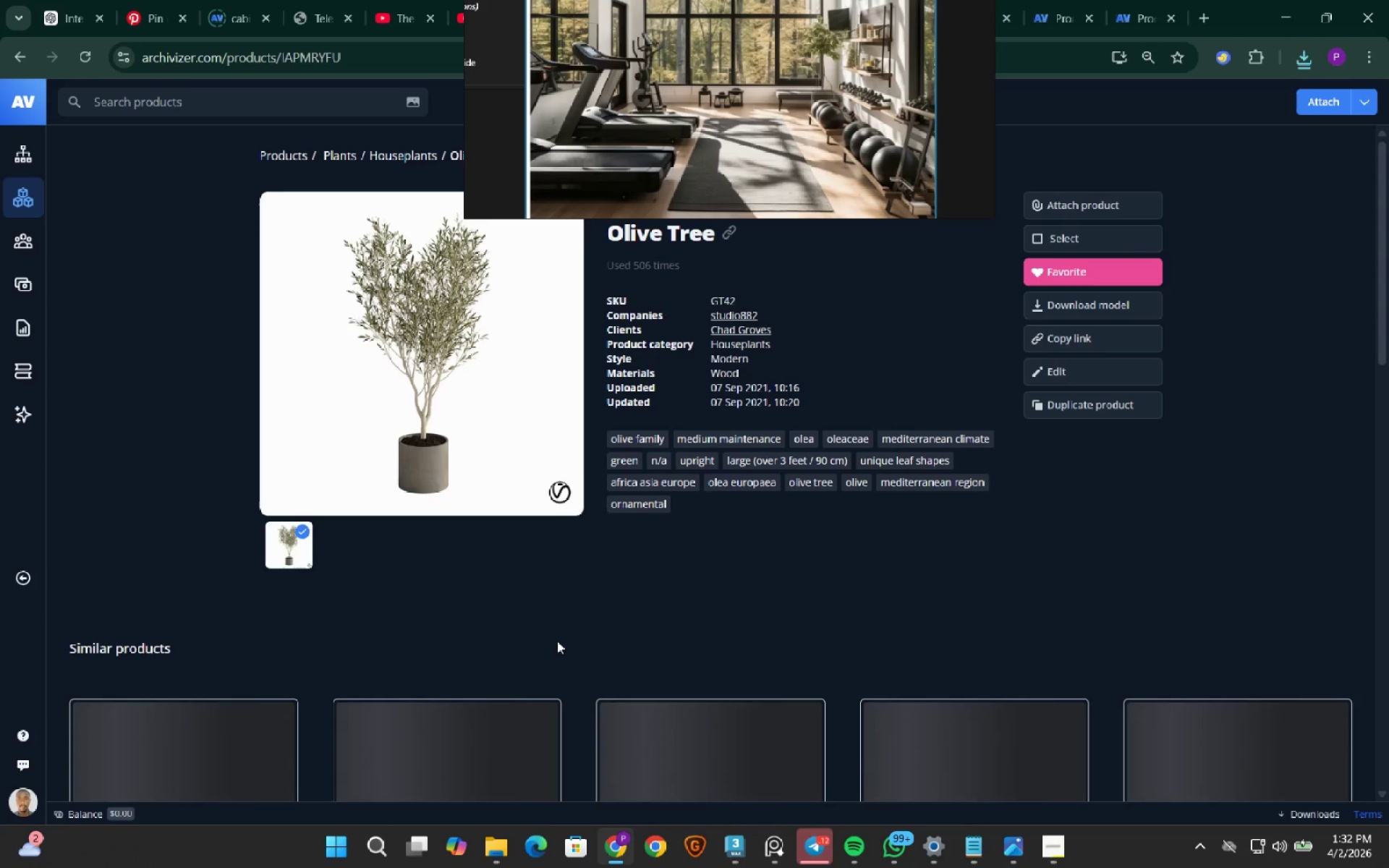 
scroll: coordinate [716, 509], scroll_direction: down, amount: 14.0
 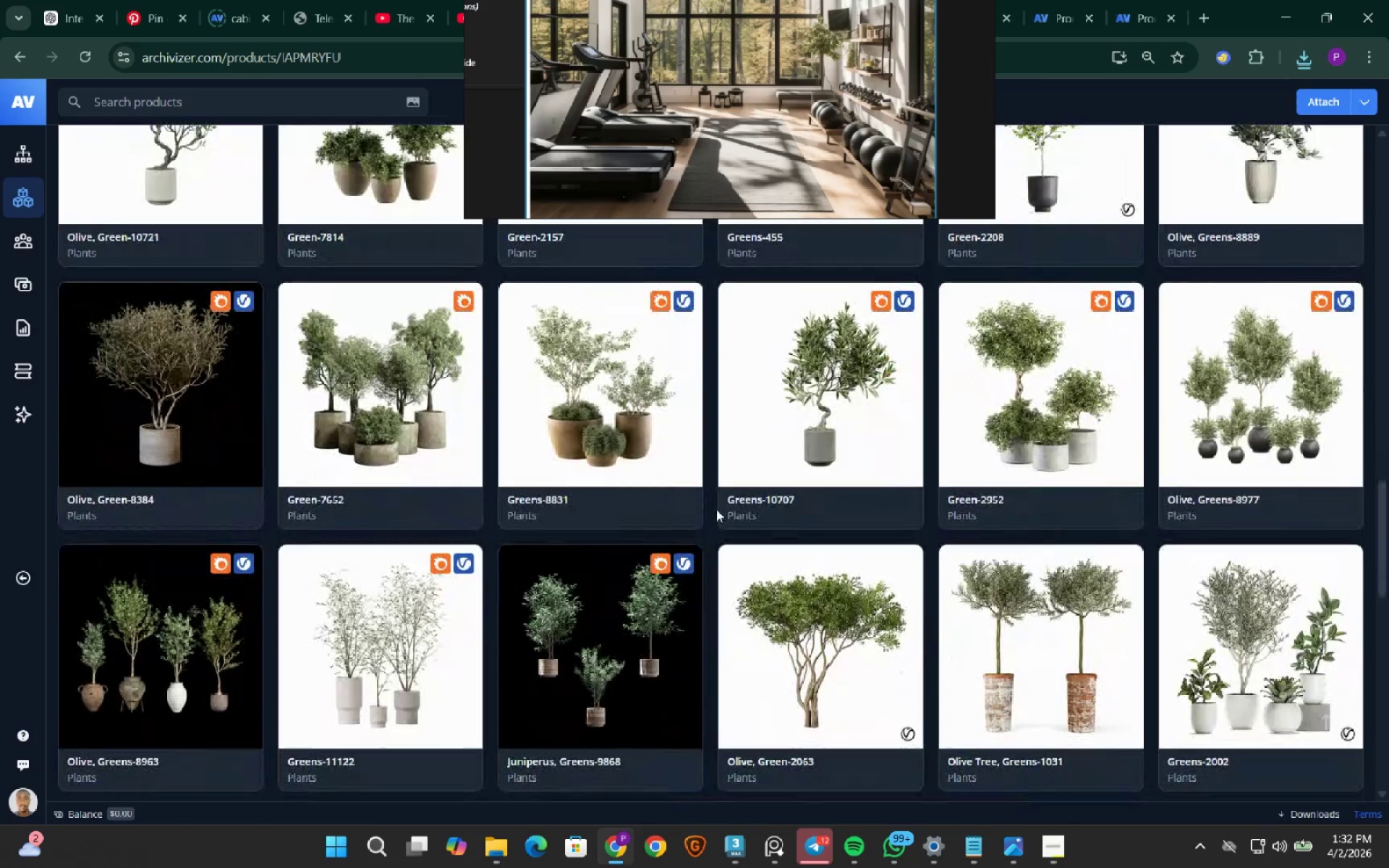 
scroll: coordinate [716, 509], scroll_direction: down, amount: 8.0
 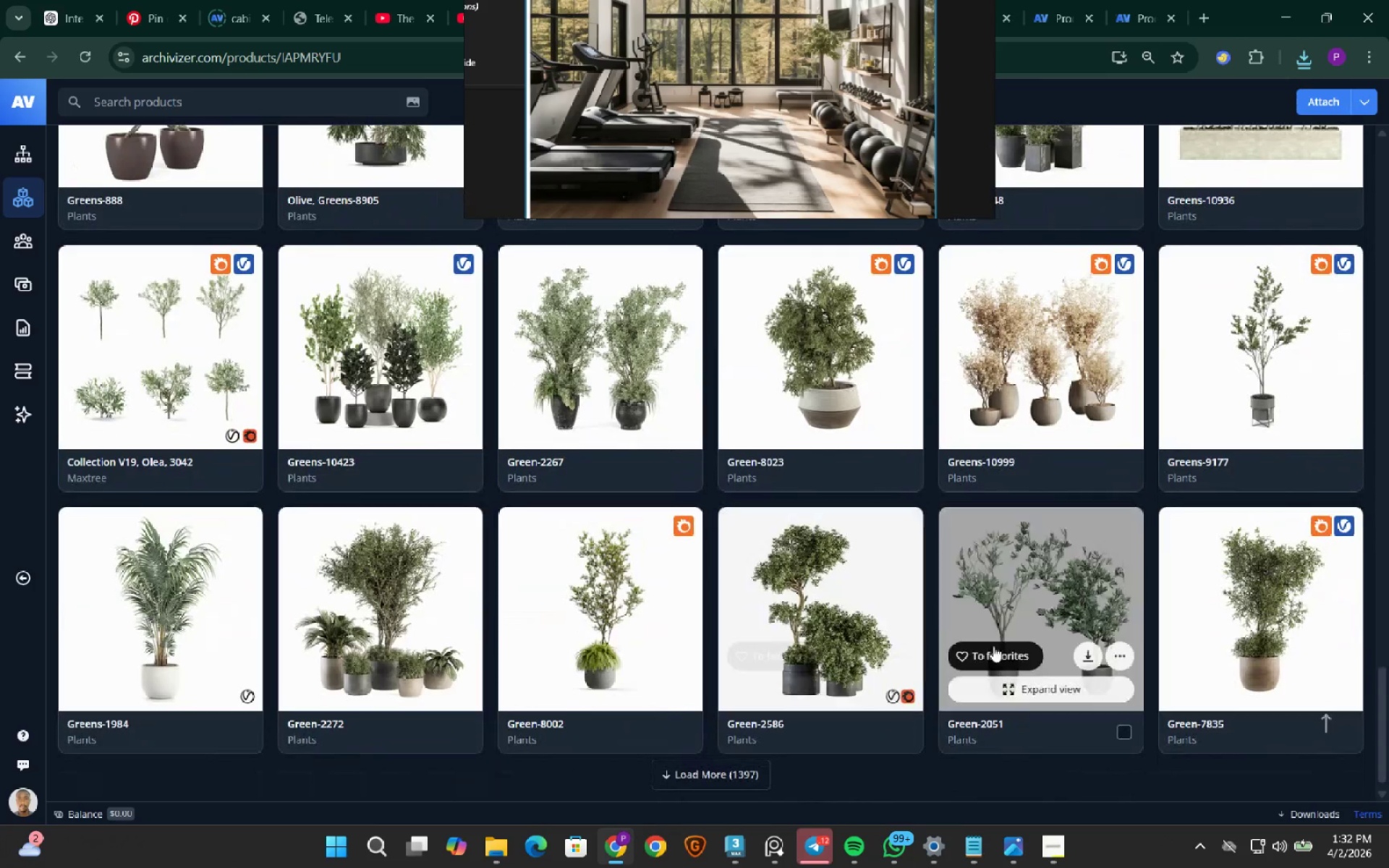 
scroll: coordinate [986, 668], scroll_direction: up, amount: 11.0
 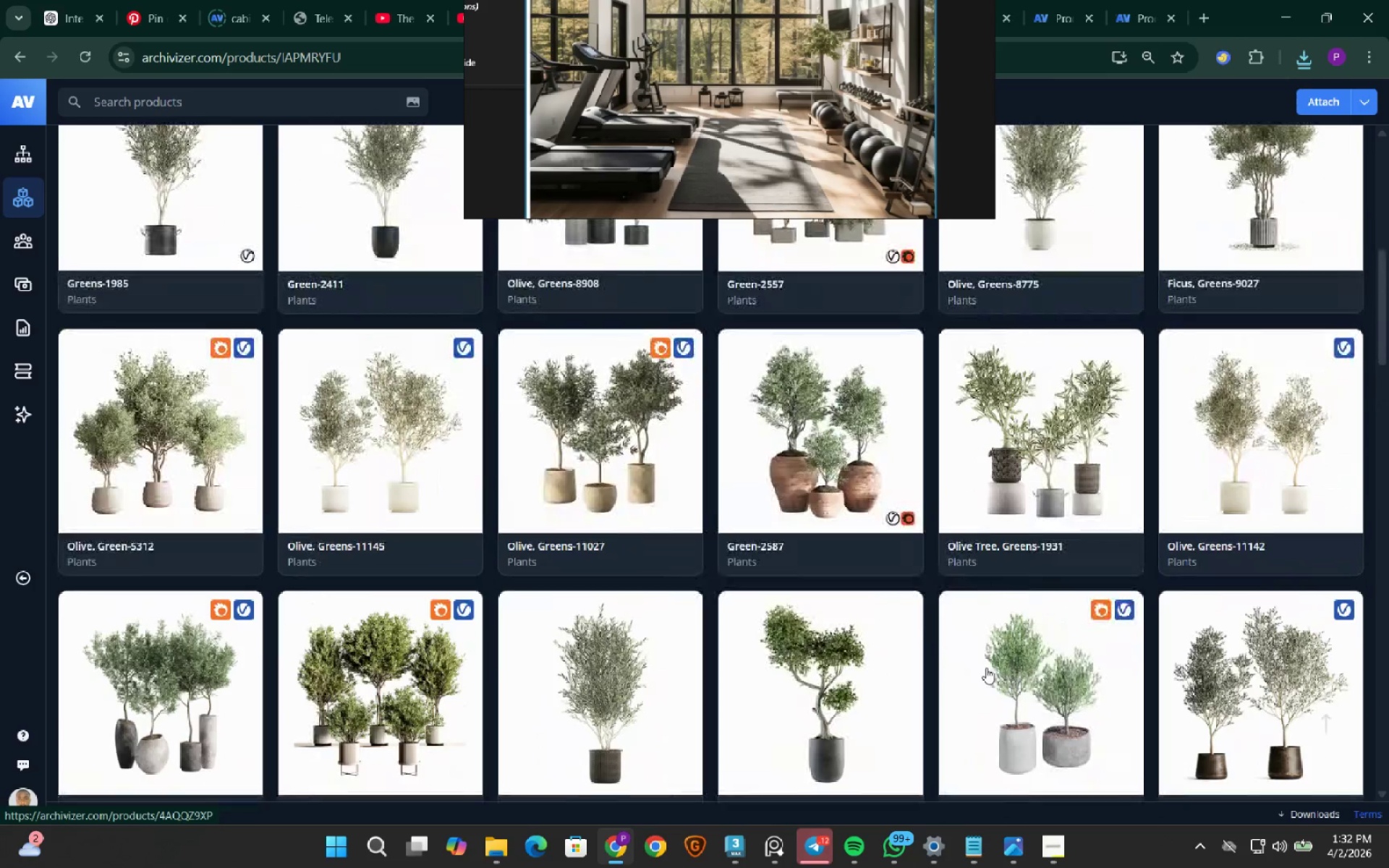 
scroll: coordinate [986, 668], scroll_direction: down, amount: 2.0
 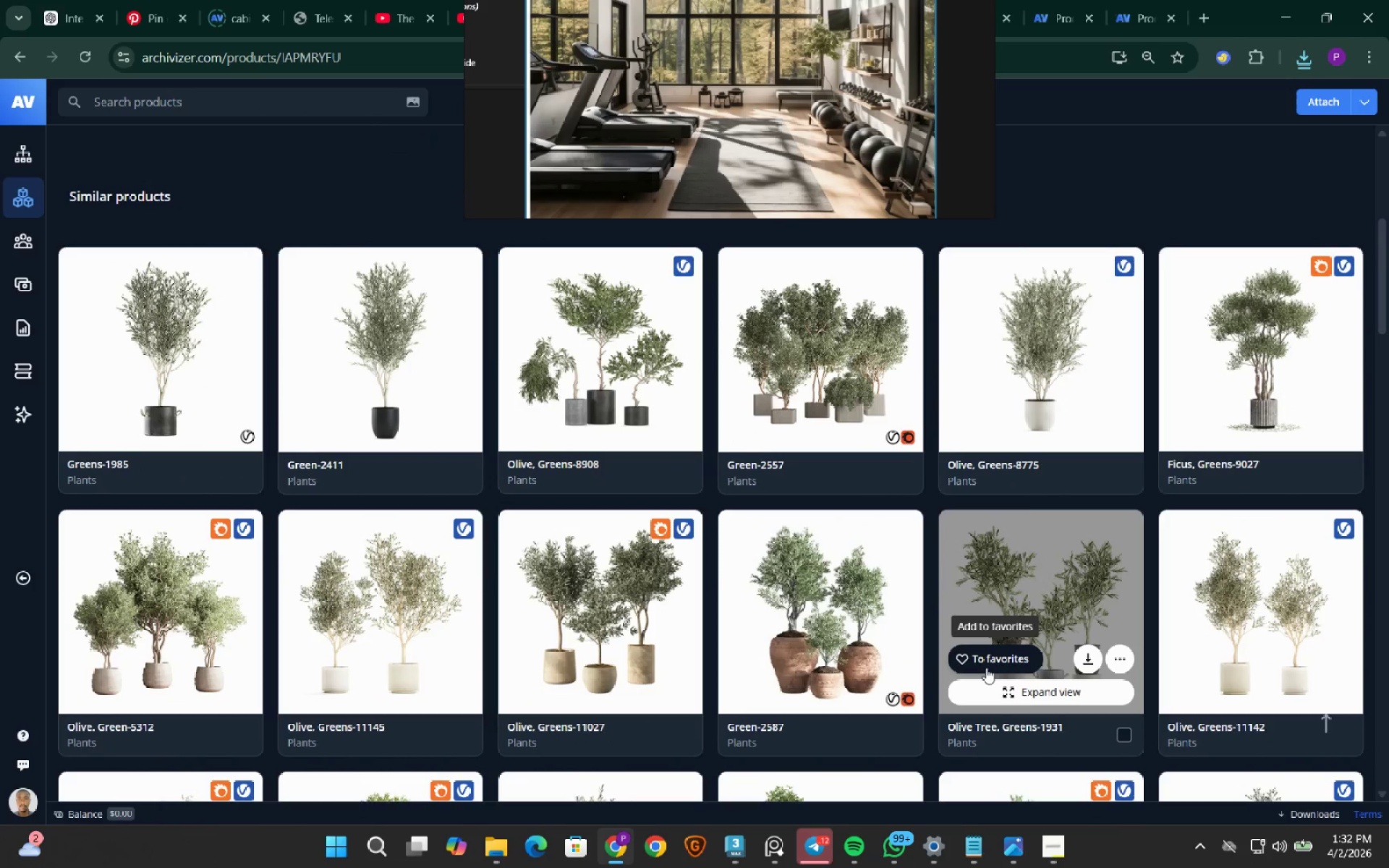 
scroll: coordinate [986, 668], scroll_direction: up, amount: 1.0
 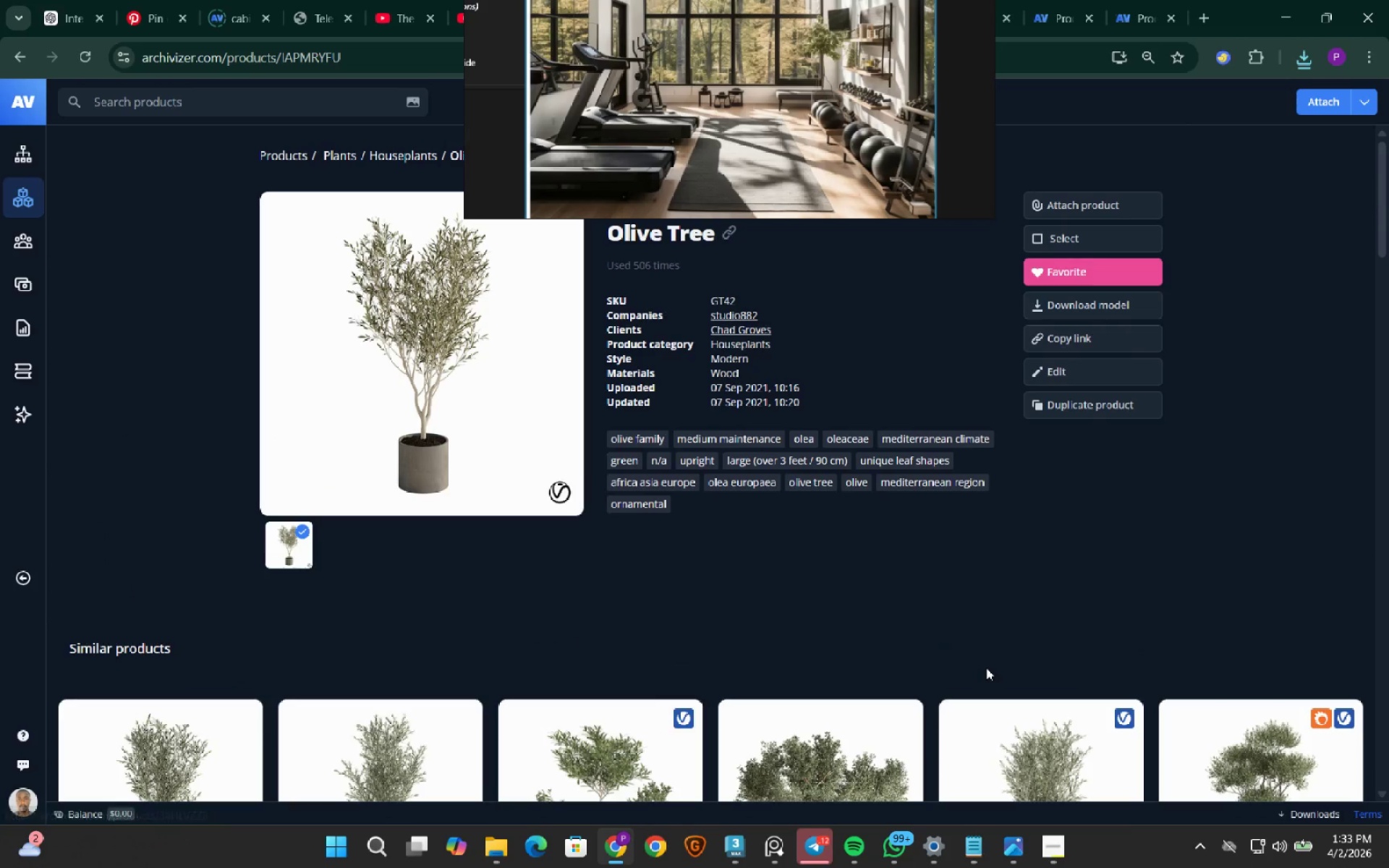 
scroll: coordinate [764, 593], scroll_direction: down, amount: 4.0
 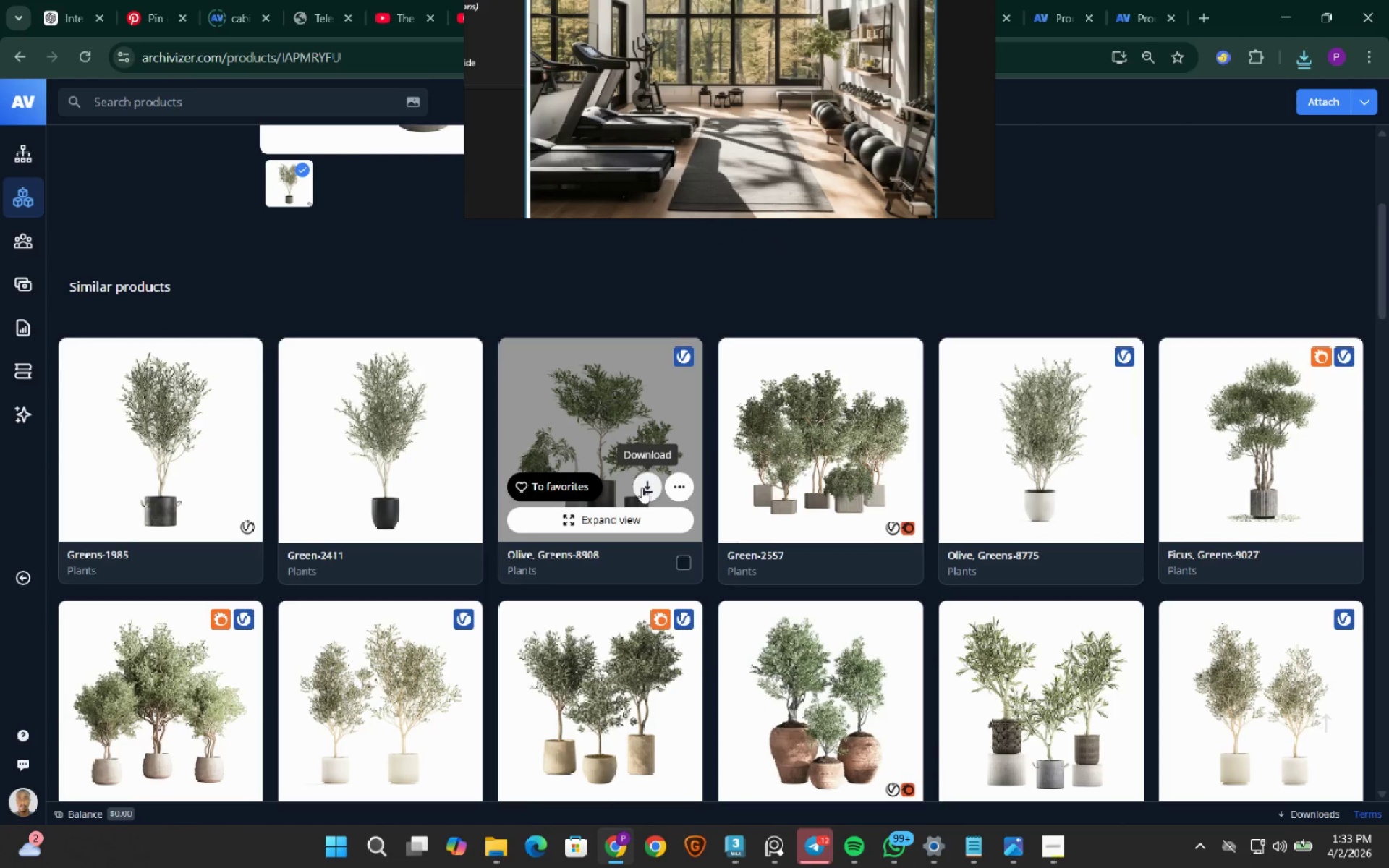 
left_click([642, 488])
 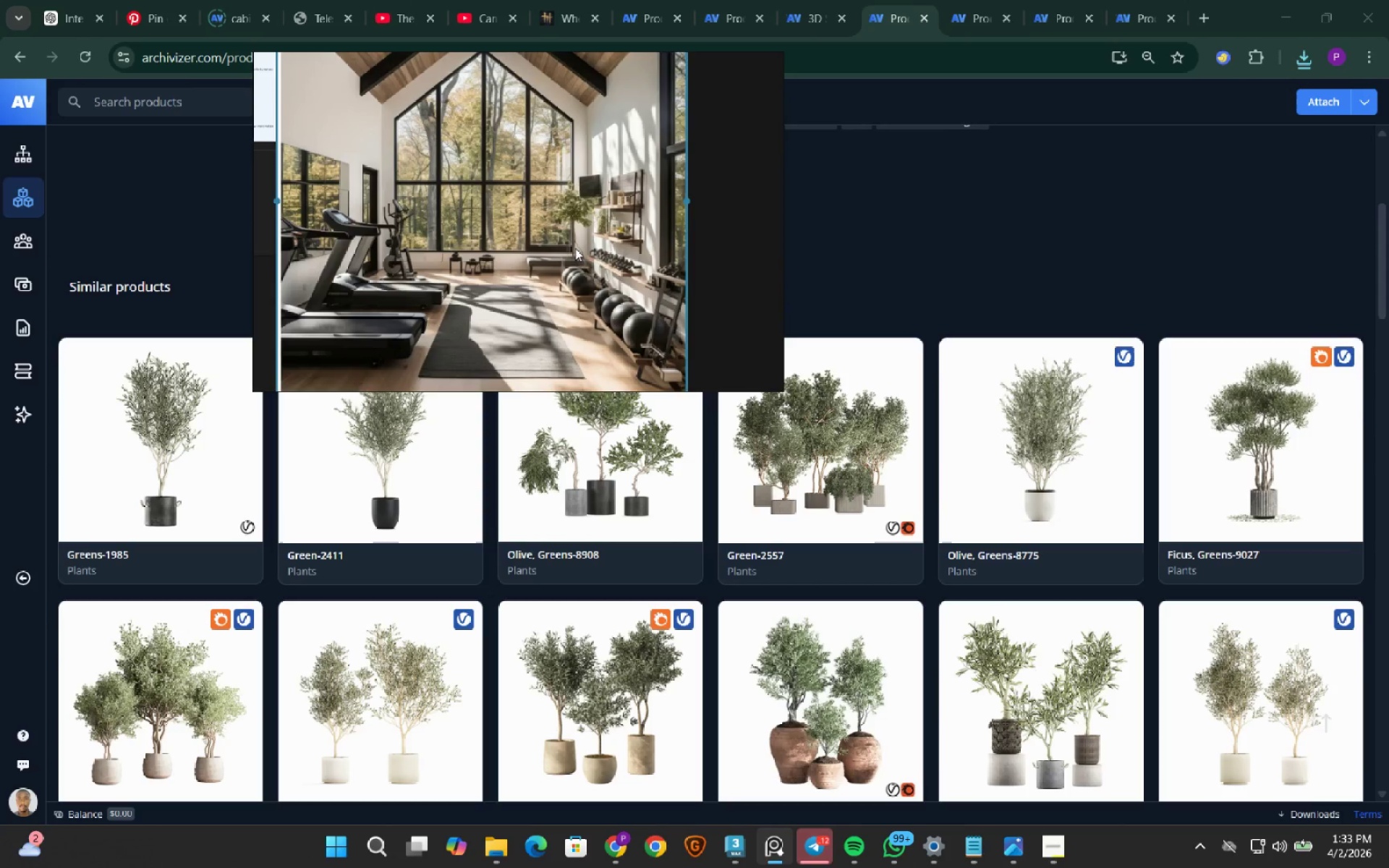 
scroll: coordinate [643, 298], scroll_direction: up, amount: 4.0
 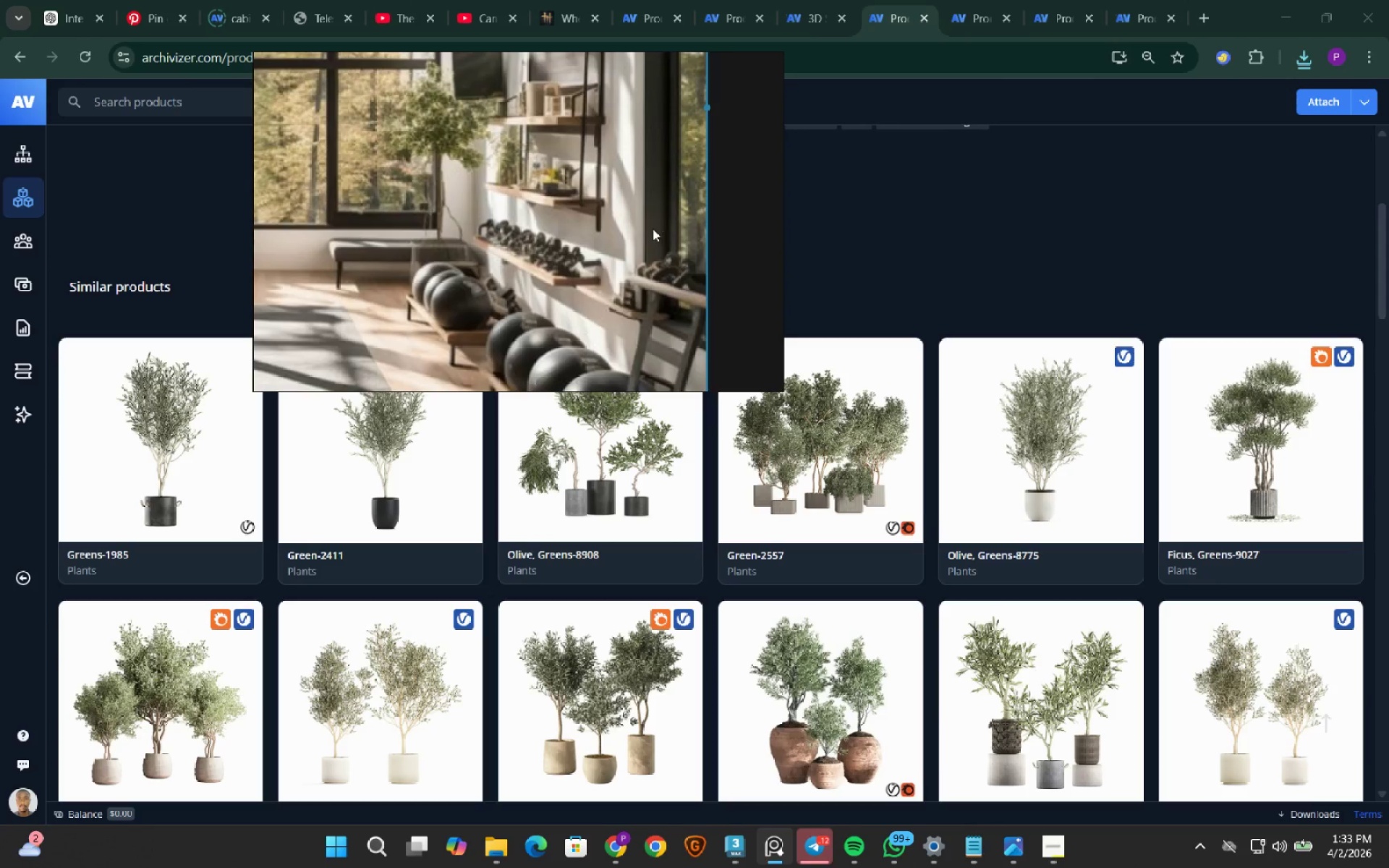 
scroll: coordinate [648, 239], scroll_direction: down, amount: 2.0
 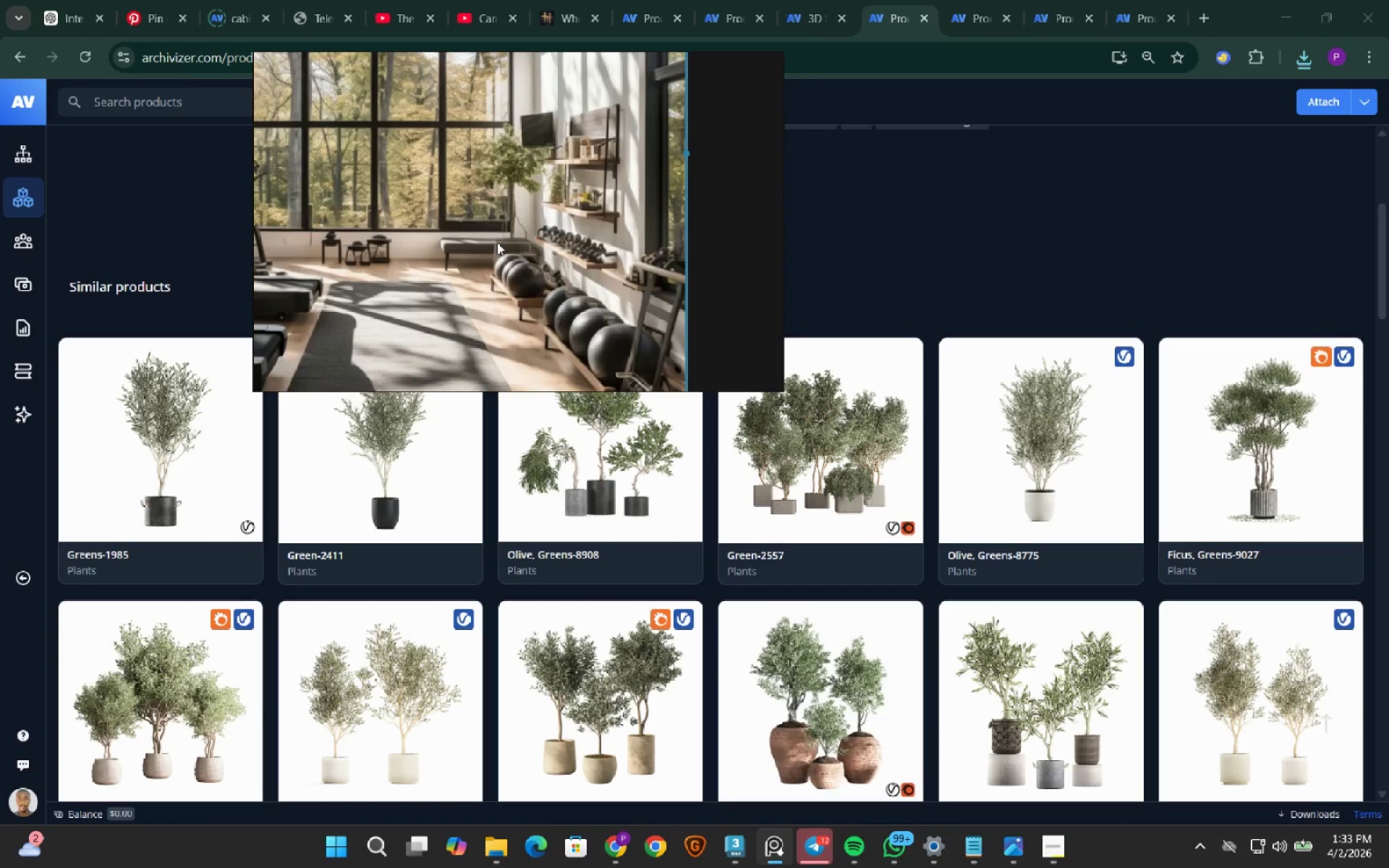 
left_click([158, 100])
 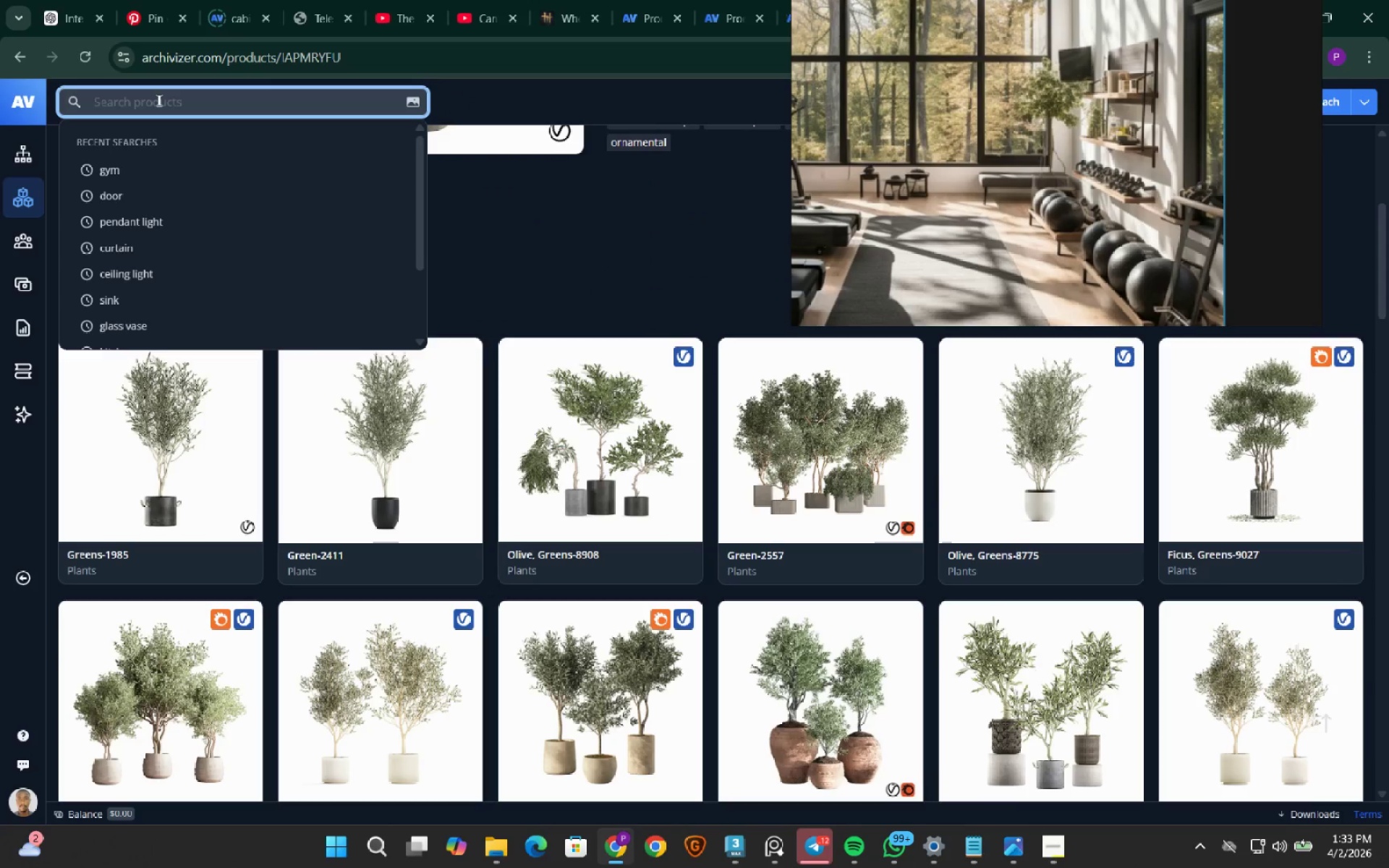 
type(yo)
 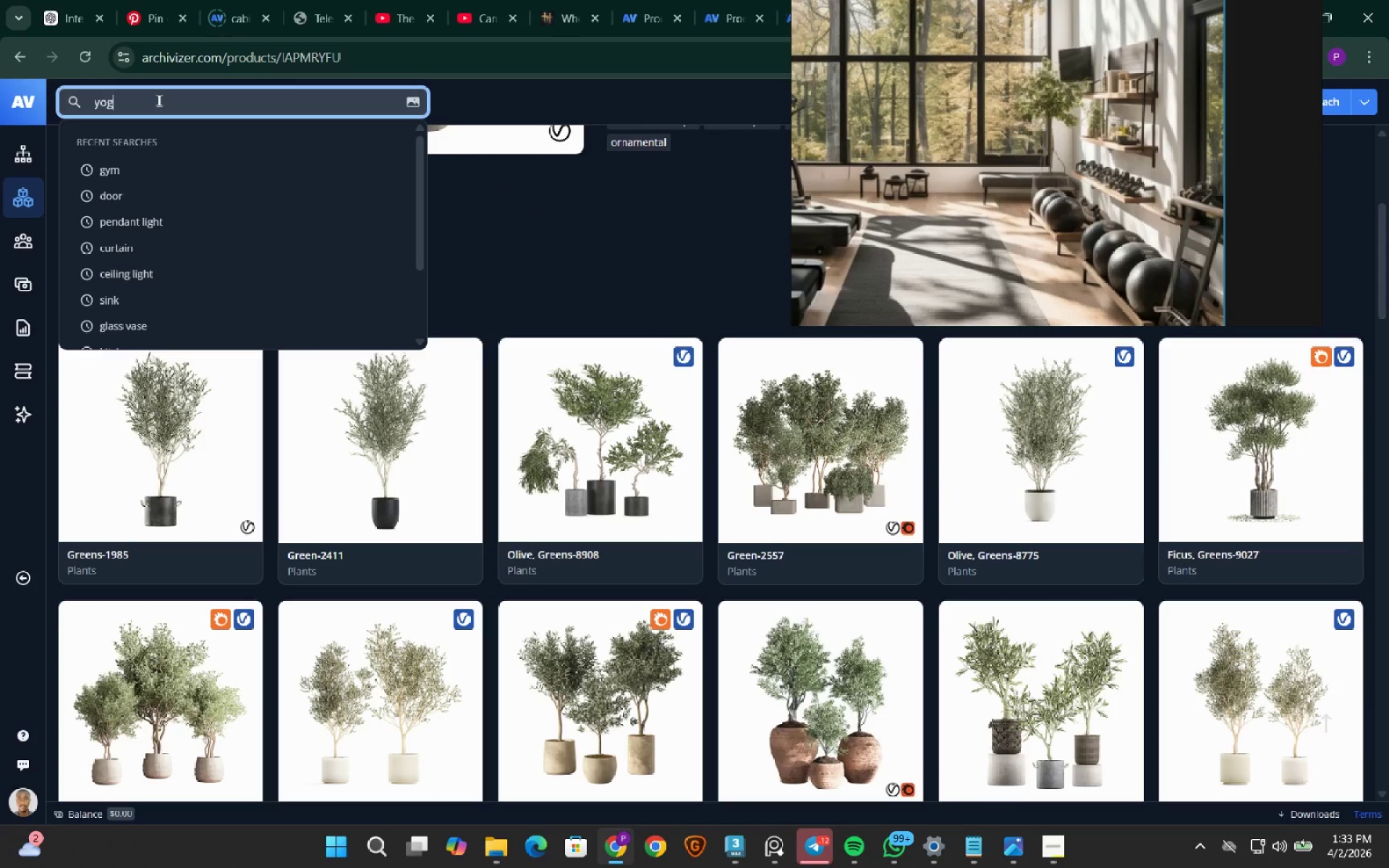 
type(ga mat)
 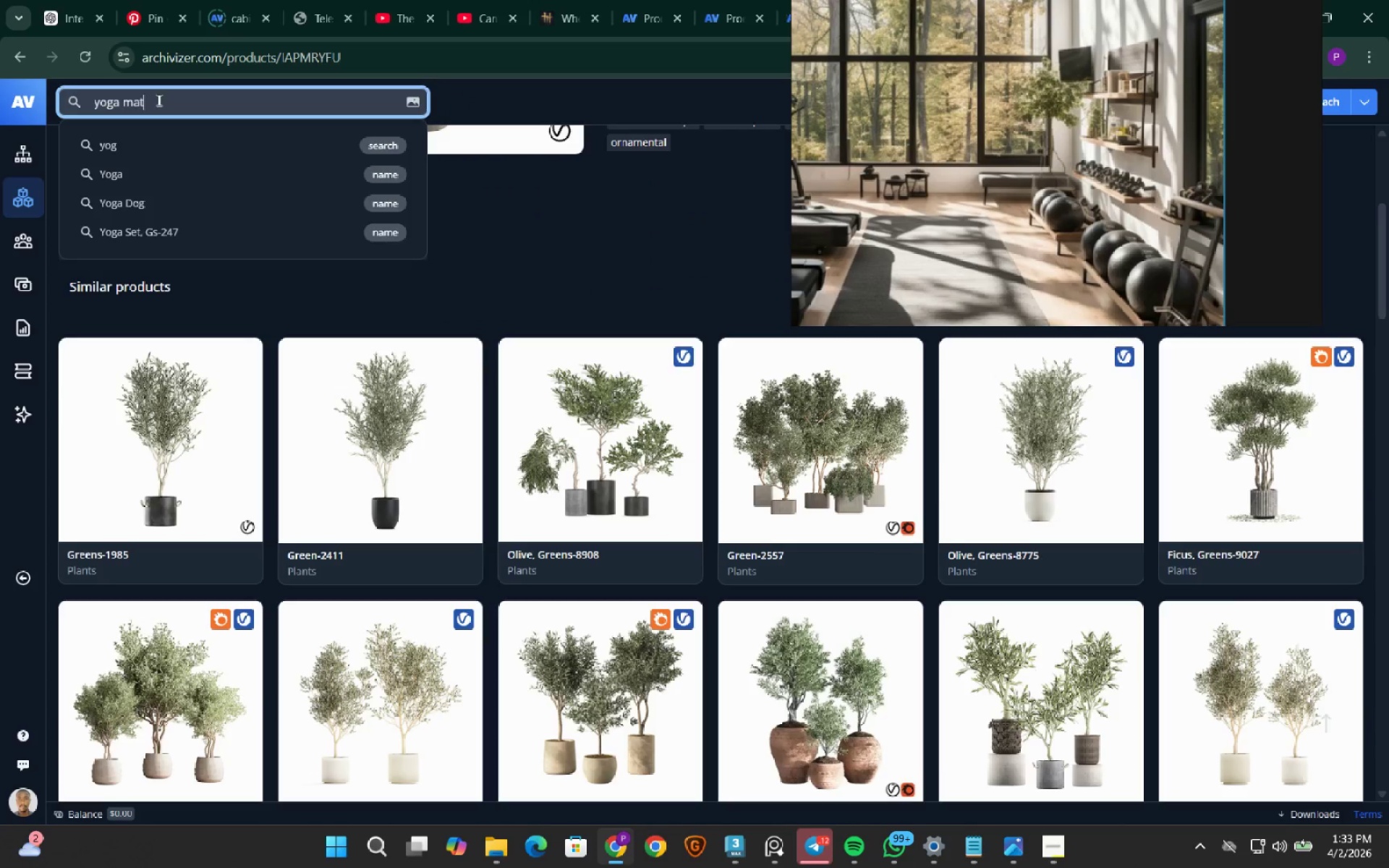 
key(Enter)
 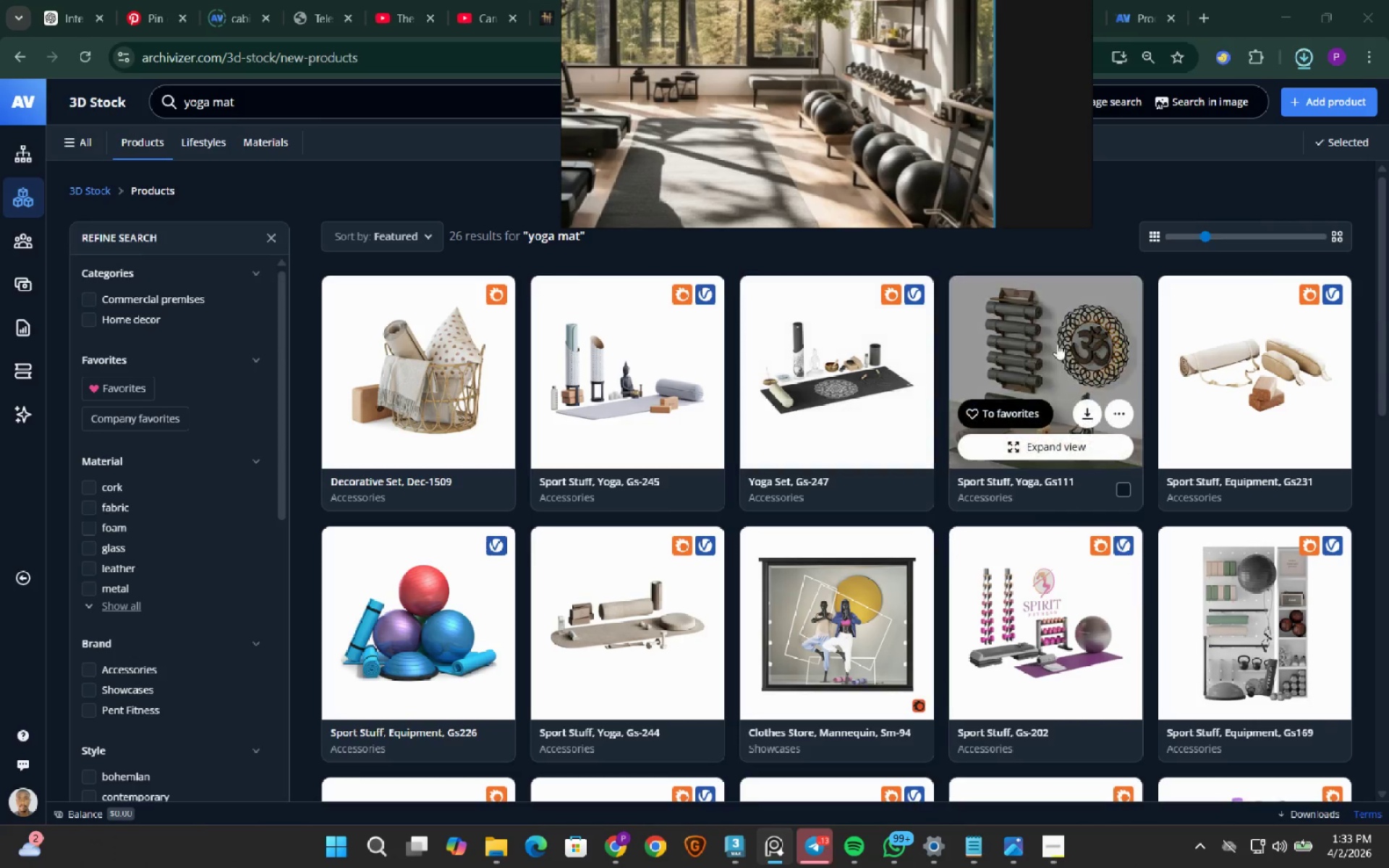 
wait(11.17)
 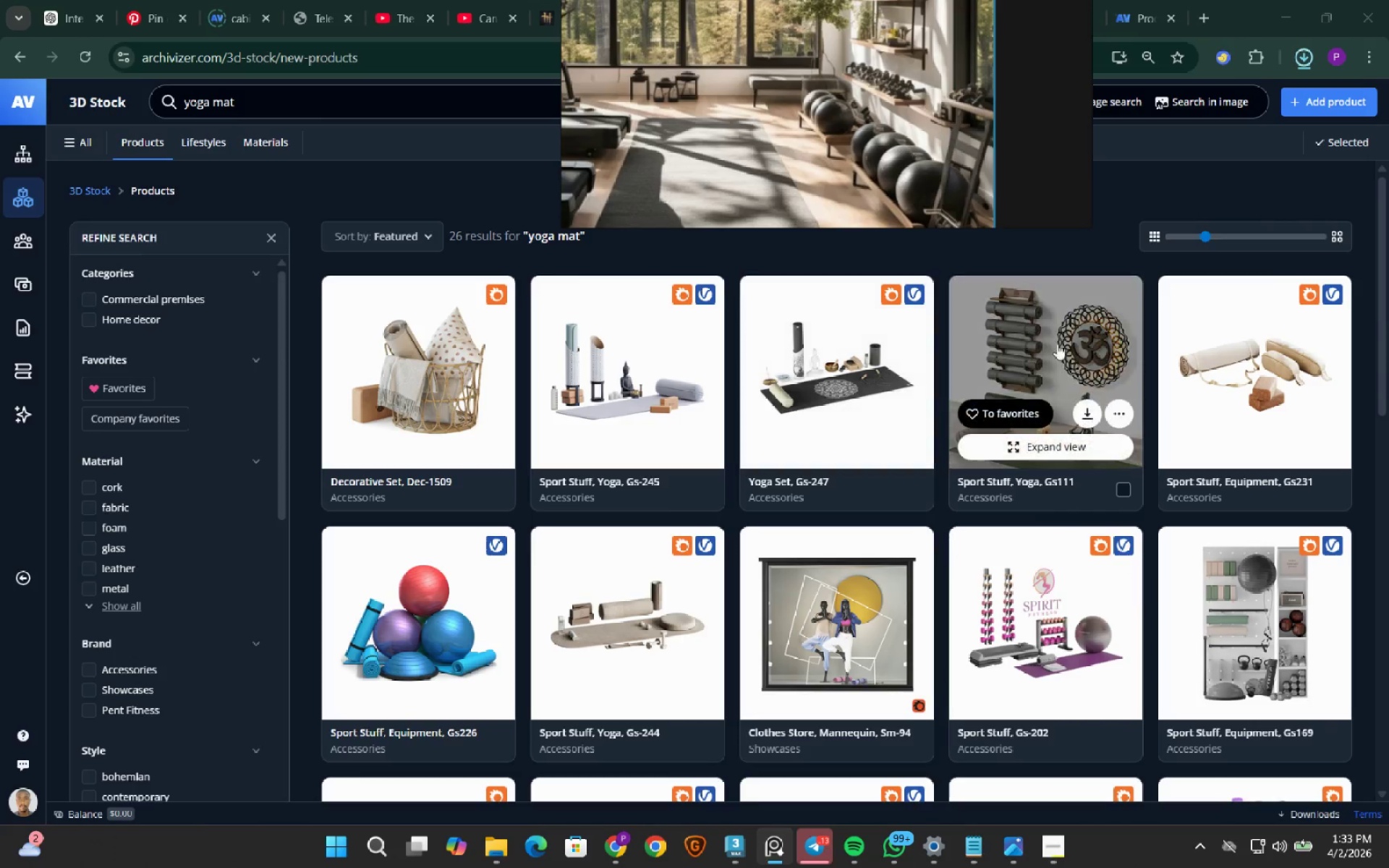 
scroll: coordinate [739, 443], scroll_direction: down, amount: 7.0
 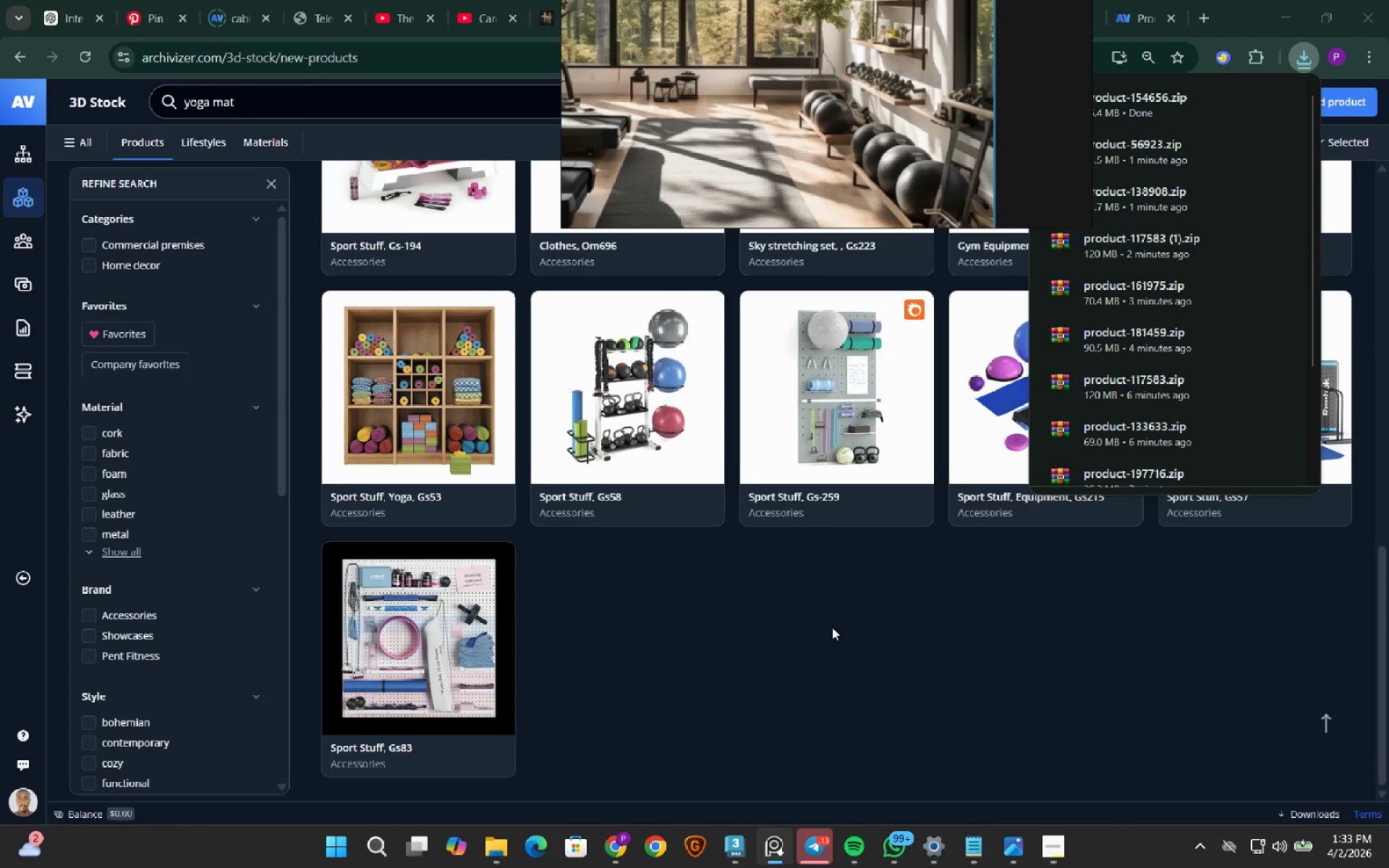 
scroll: coordinate [827, 629], scroll_direction: up, amount: 9.0
 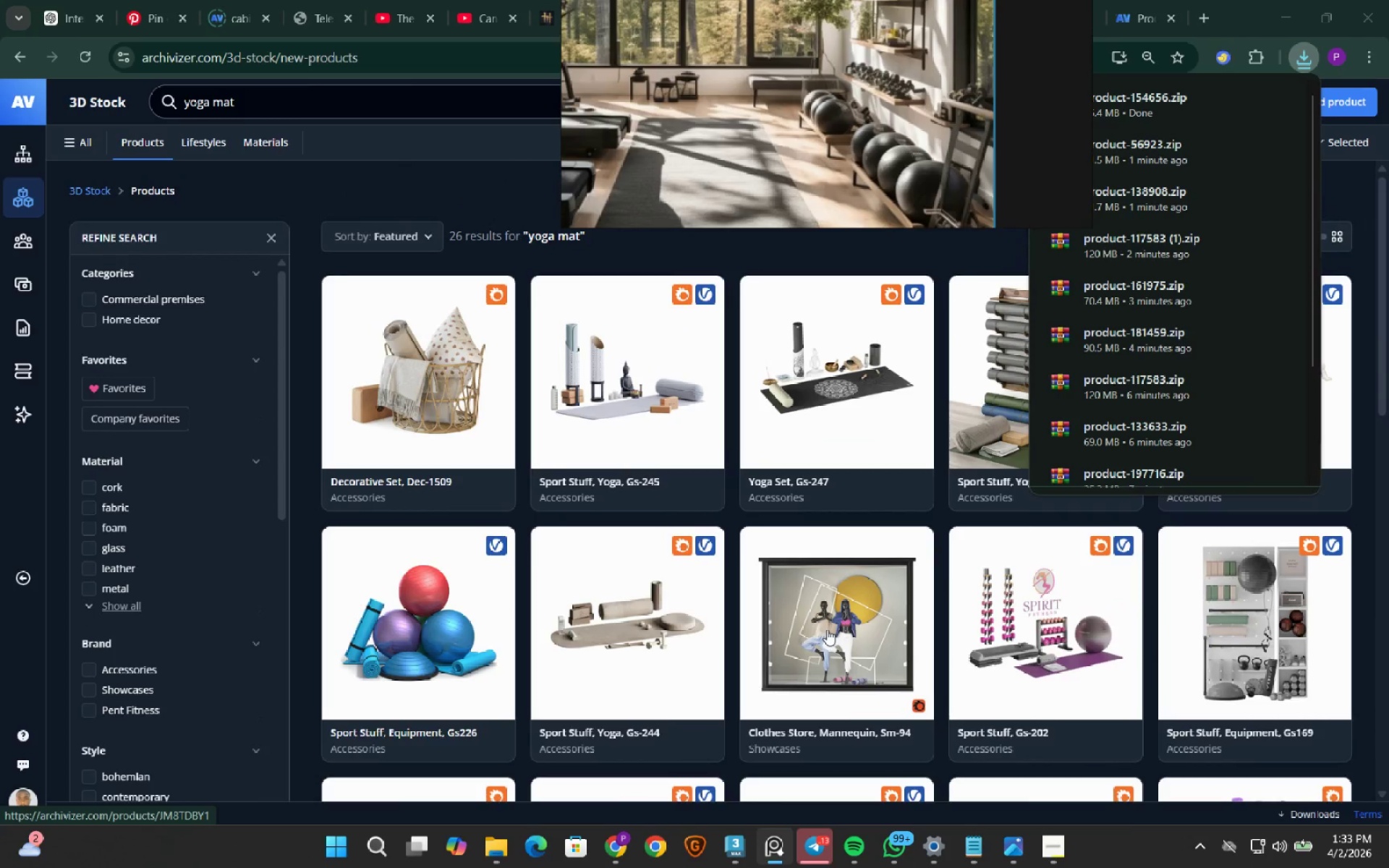 
left_click([444, 179])
 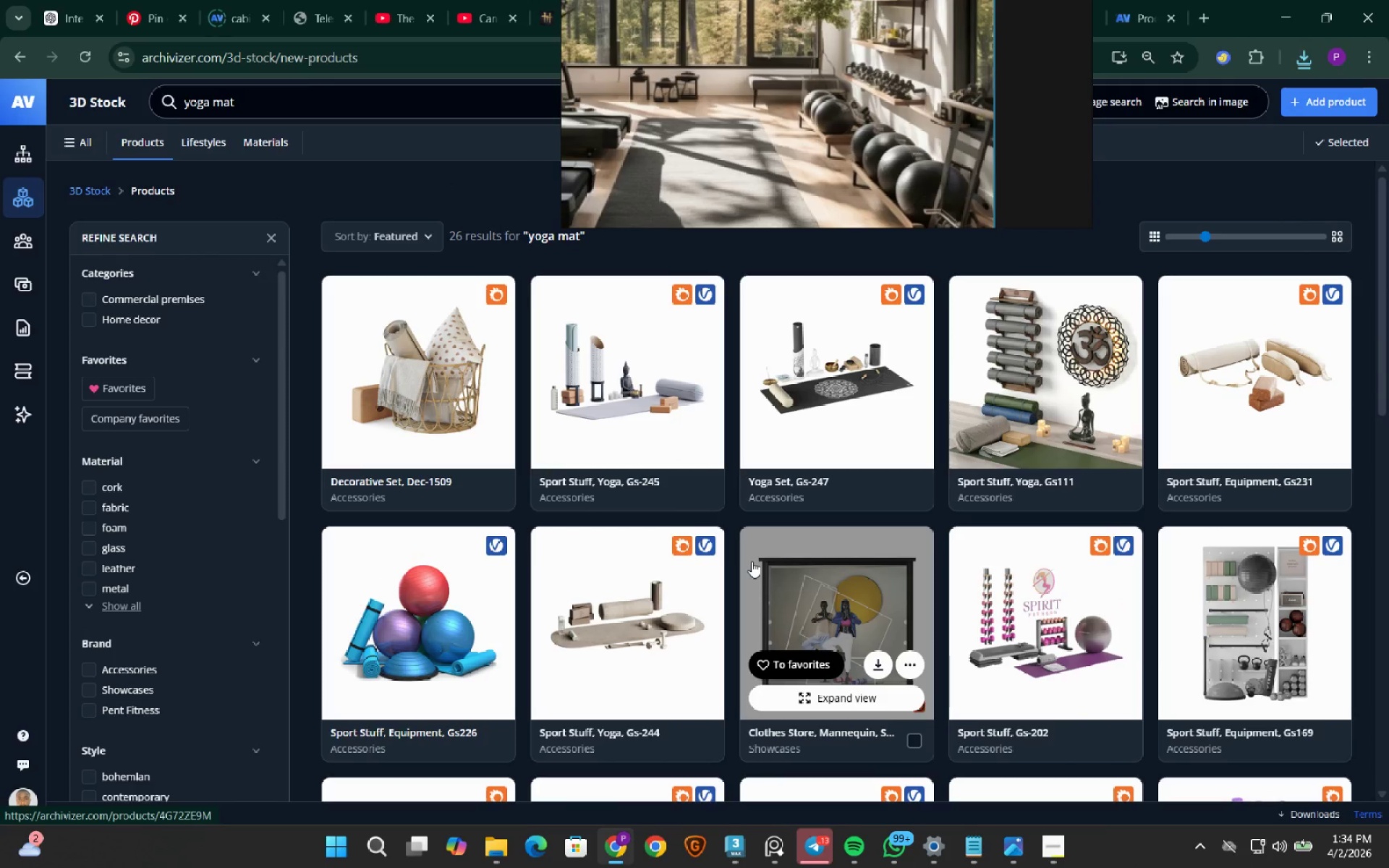 
scroll: coordinate [827, 629], scroll_direction: up, amount: 3.0
 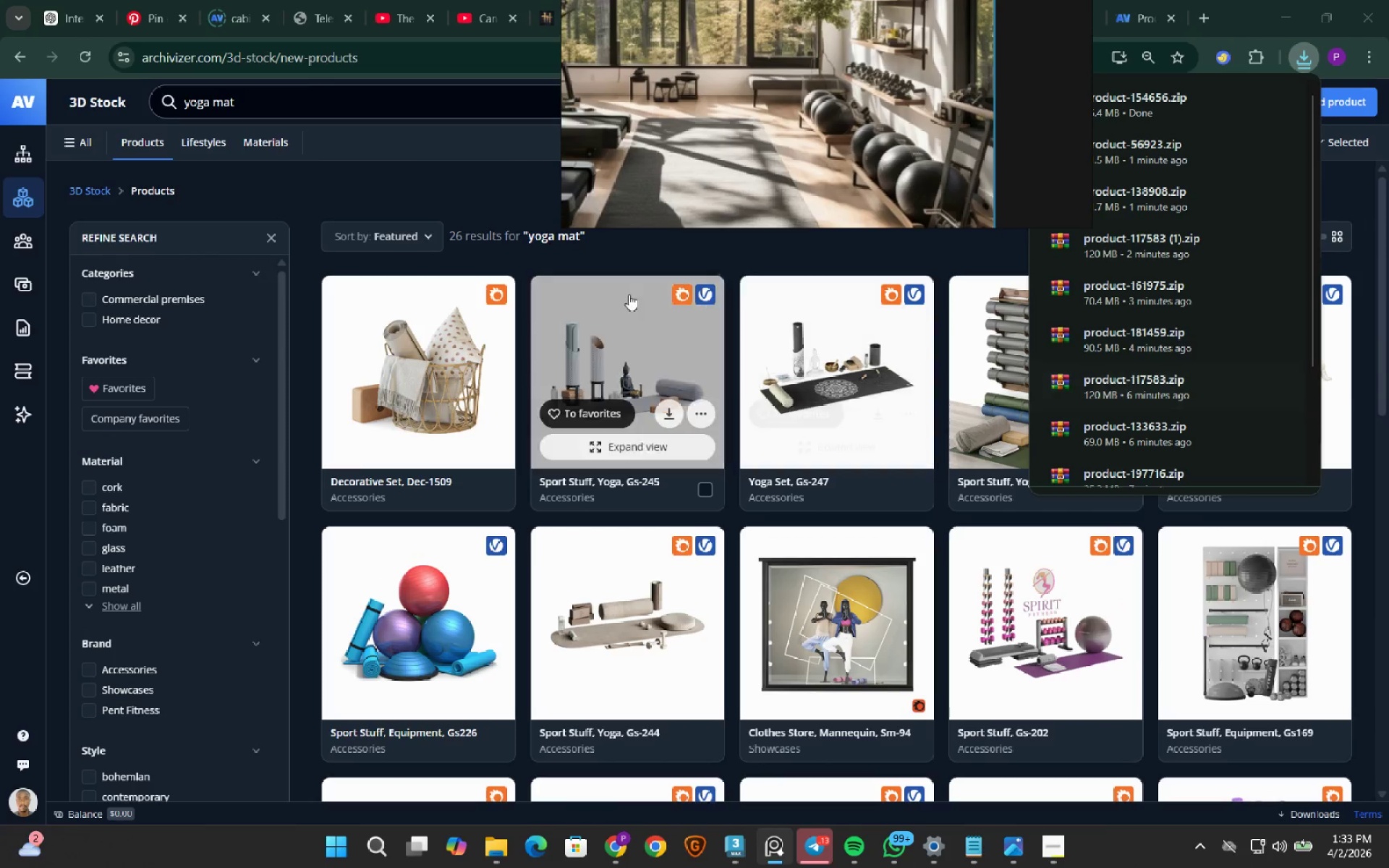 
scroll: coordinate [694, 485], scroll_direction: down, amount: 1.0
 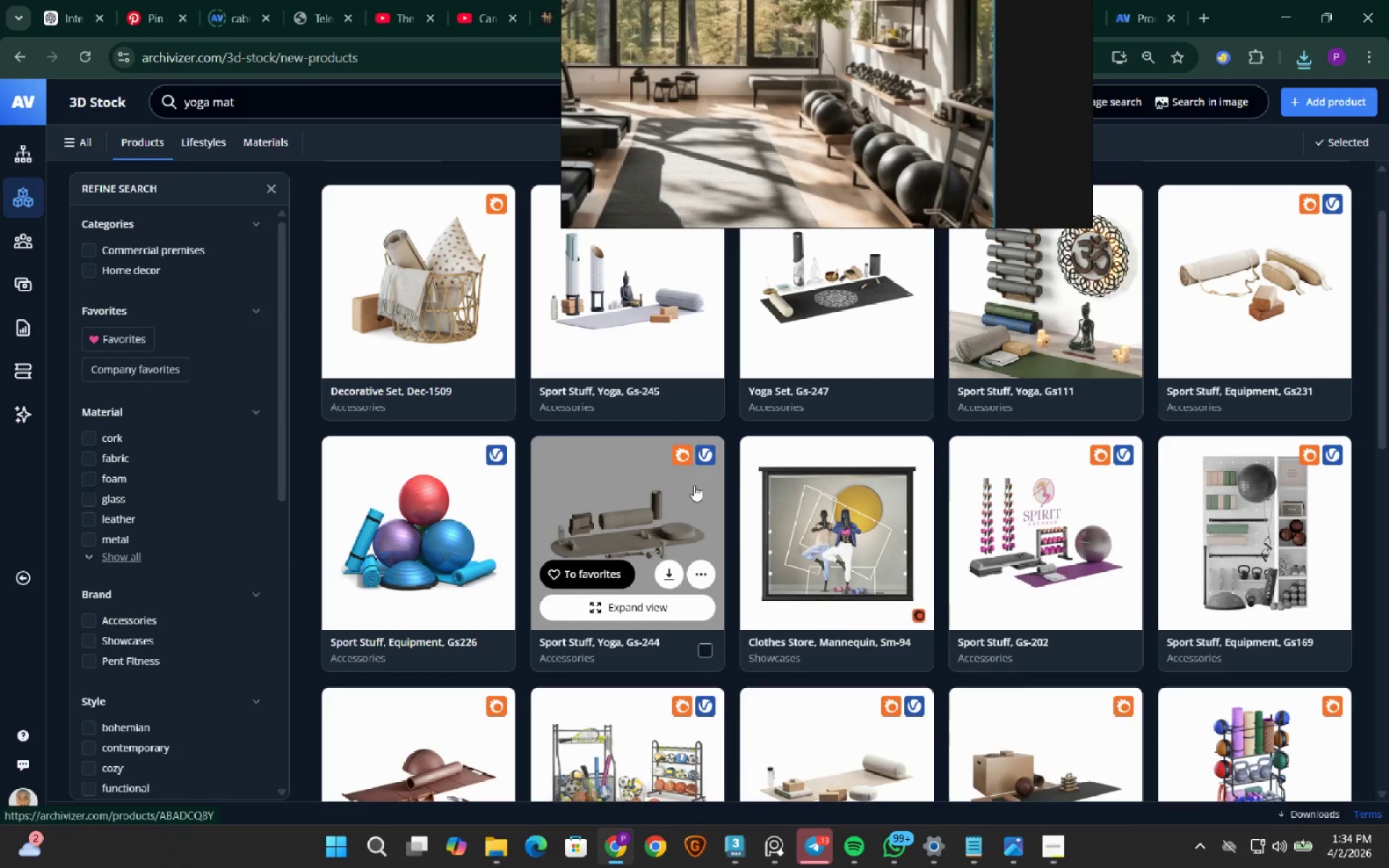 
scroll: coordinate [694, 485], scroll_direction: up, amount: 3.0
 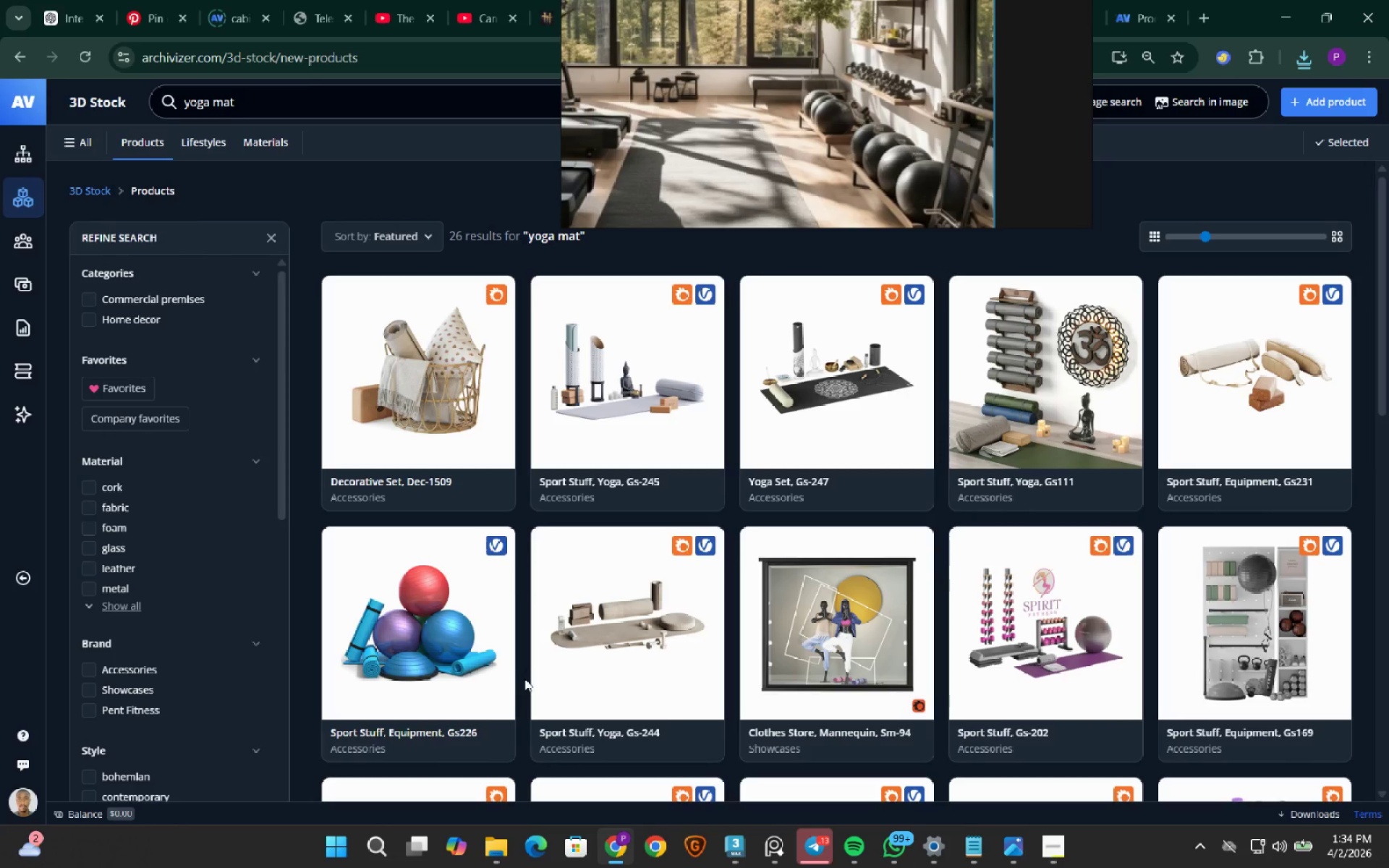 
left_click([881, 414])
 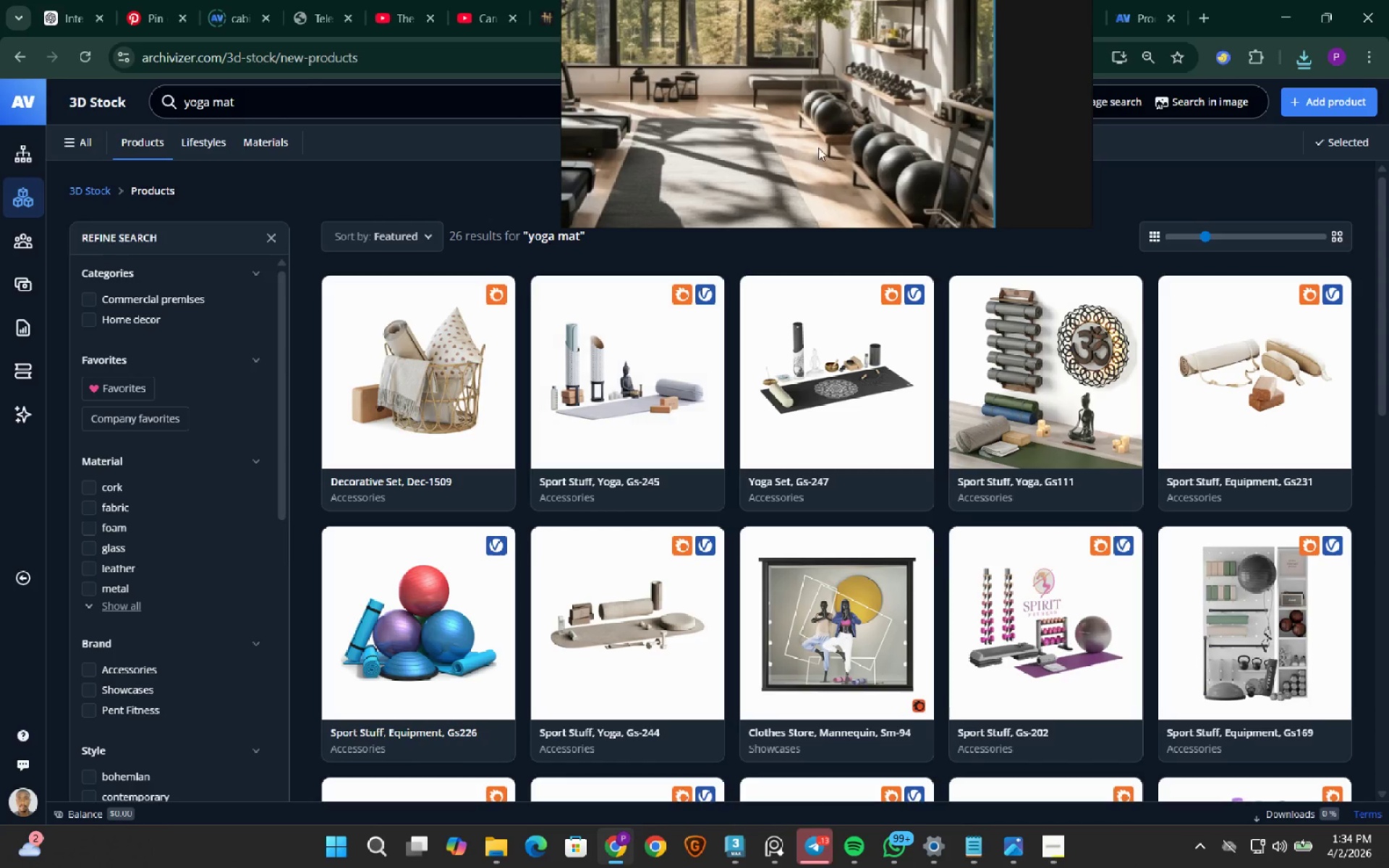 
scroll: coordinate [818, 148], scroll_direction: down, amount: 1.0
 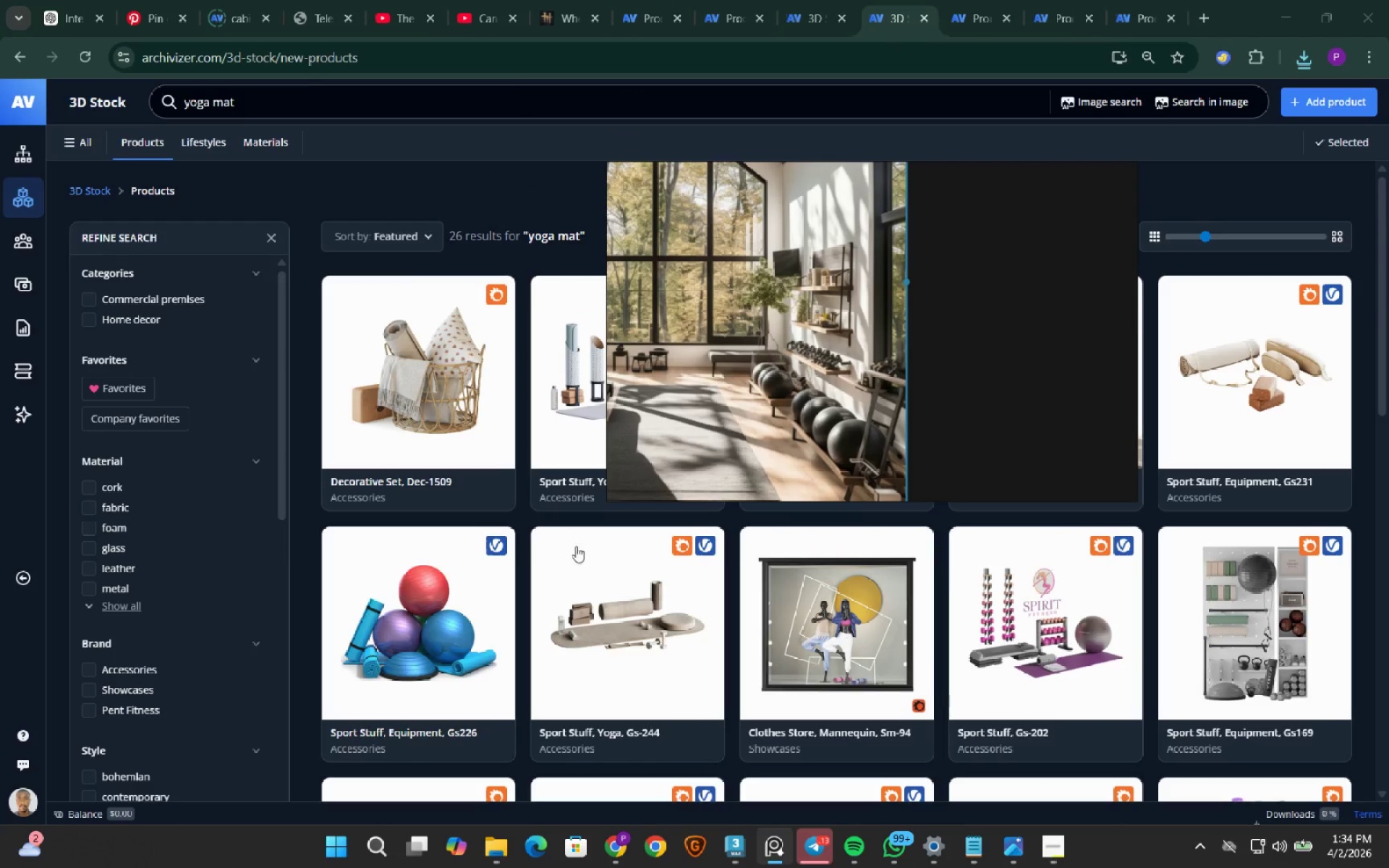 
left_click([456, 666])
 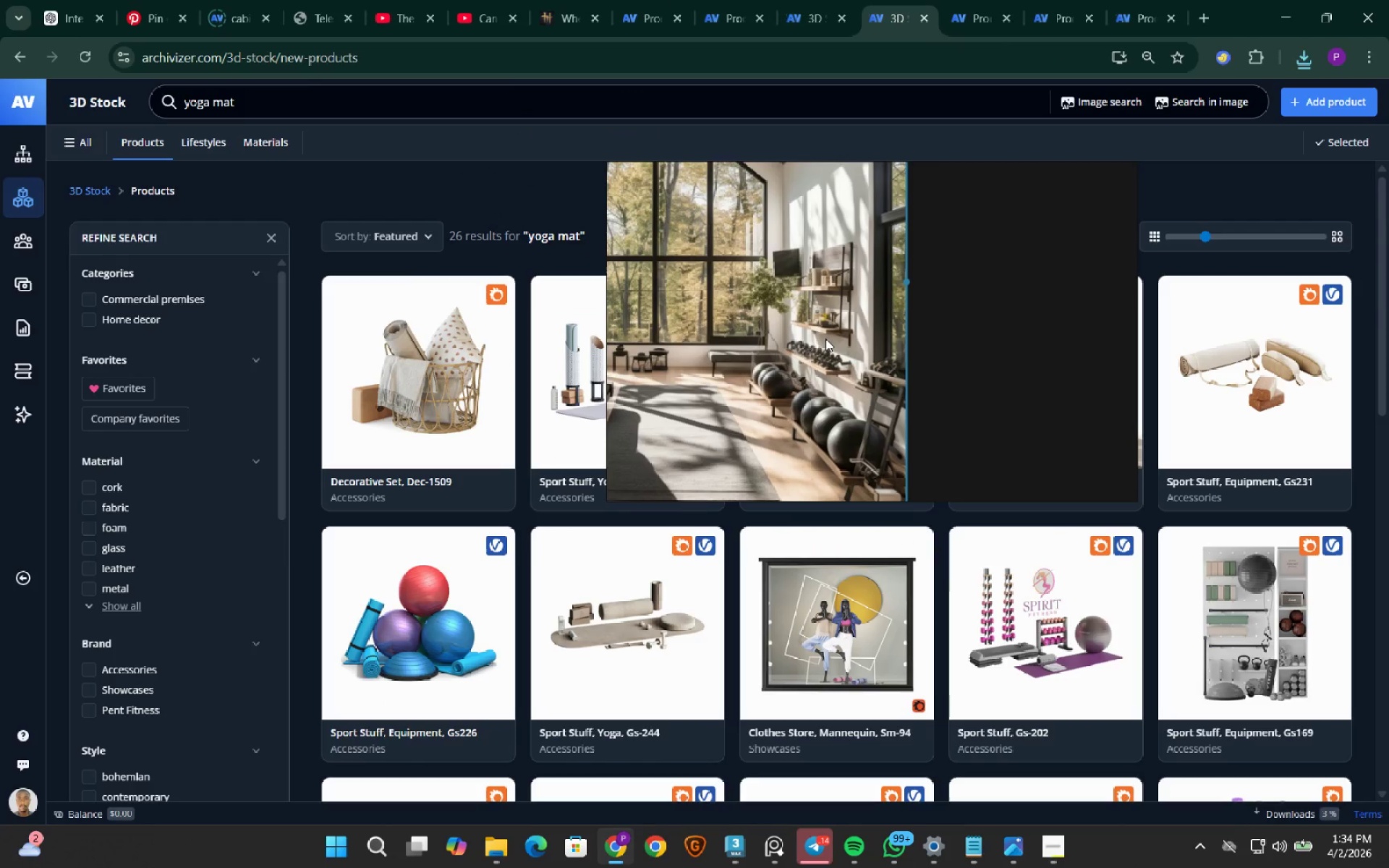 
wait(8.94)
 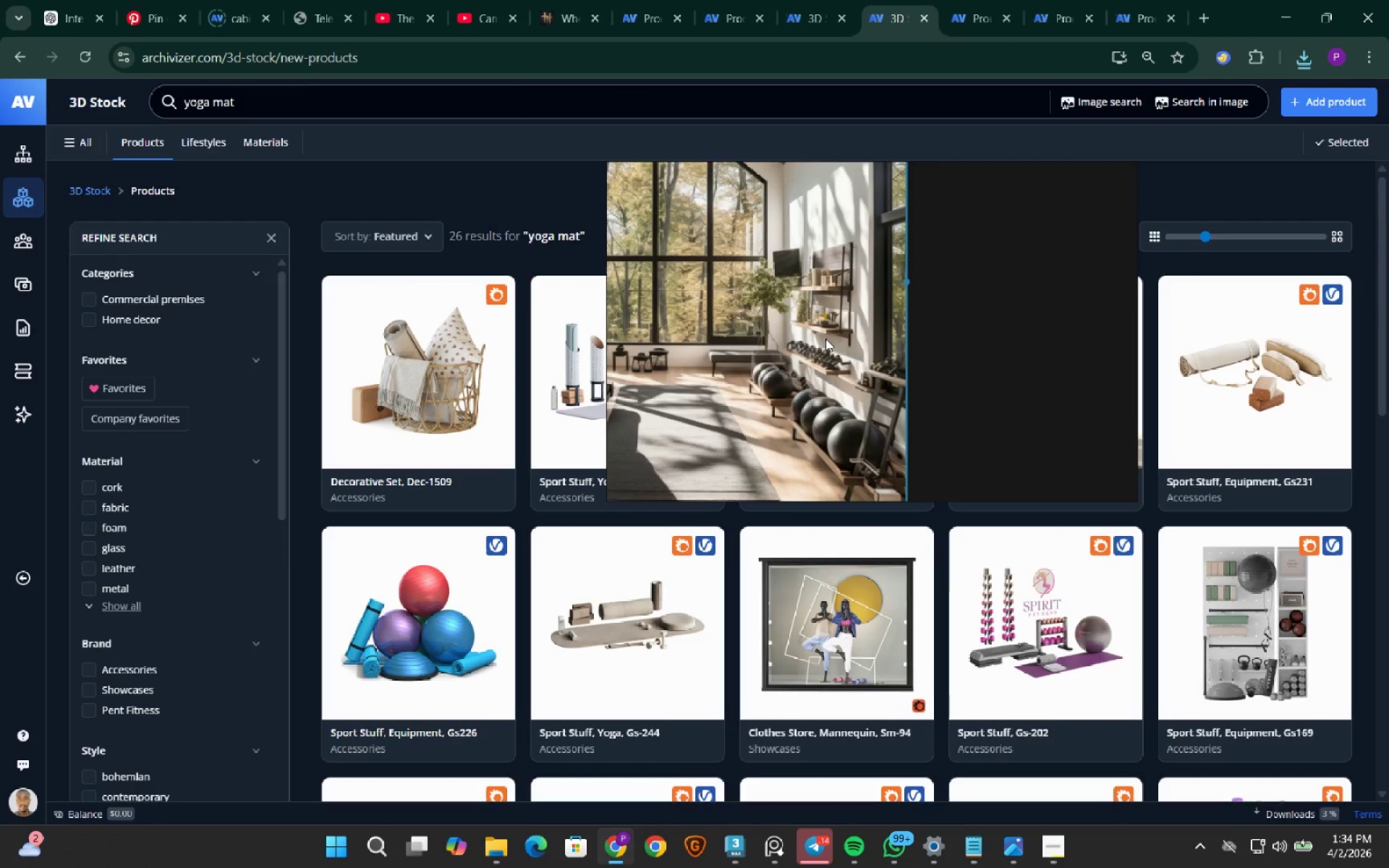 
scroll: coordinate [848, 393], scroll_direction: down, amount: 3.0
 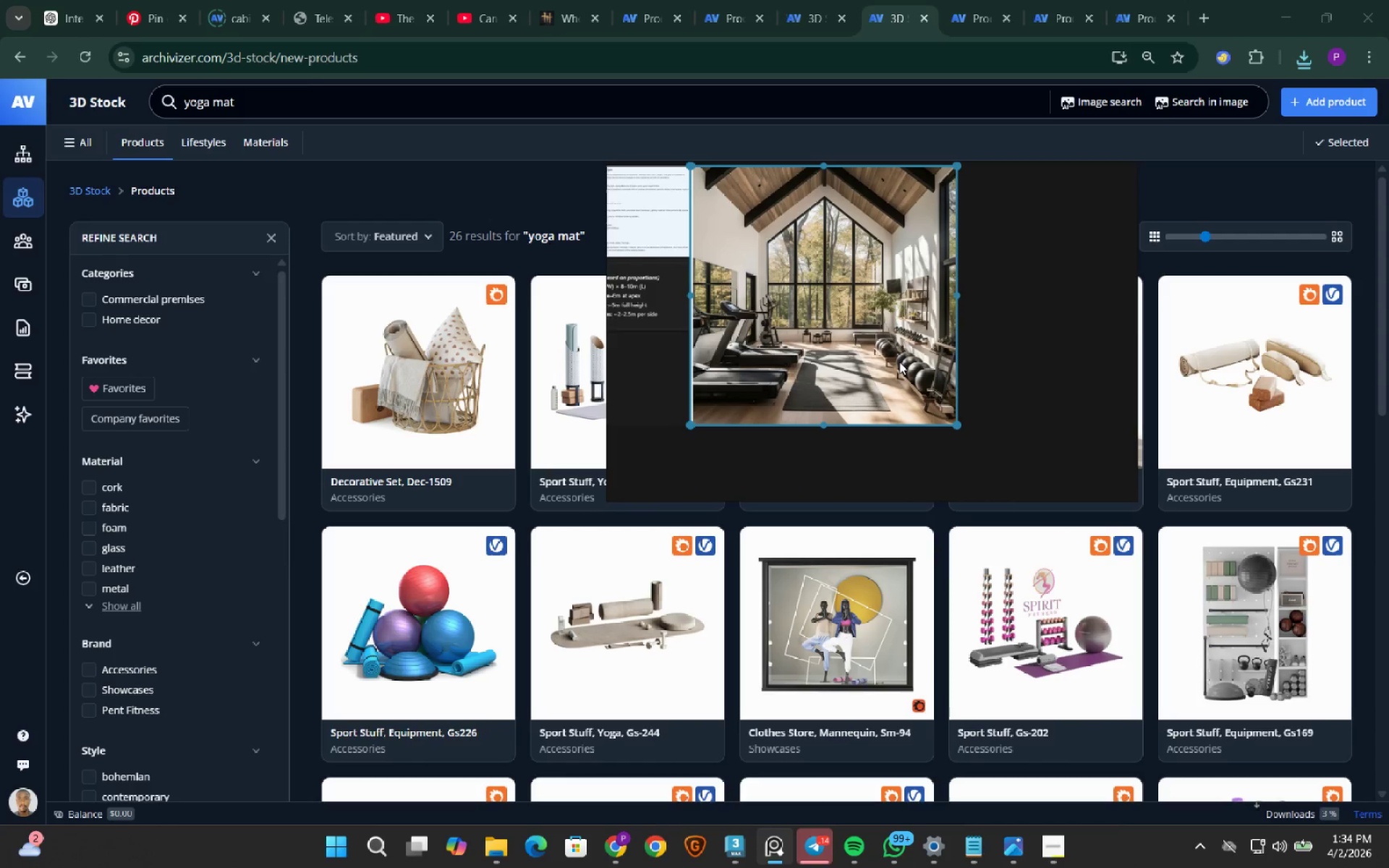 
scroll: coordinate [855, 307], scroll_direction: up, amount: 4.0
 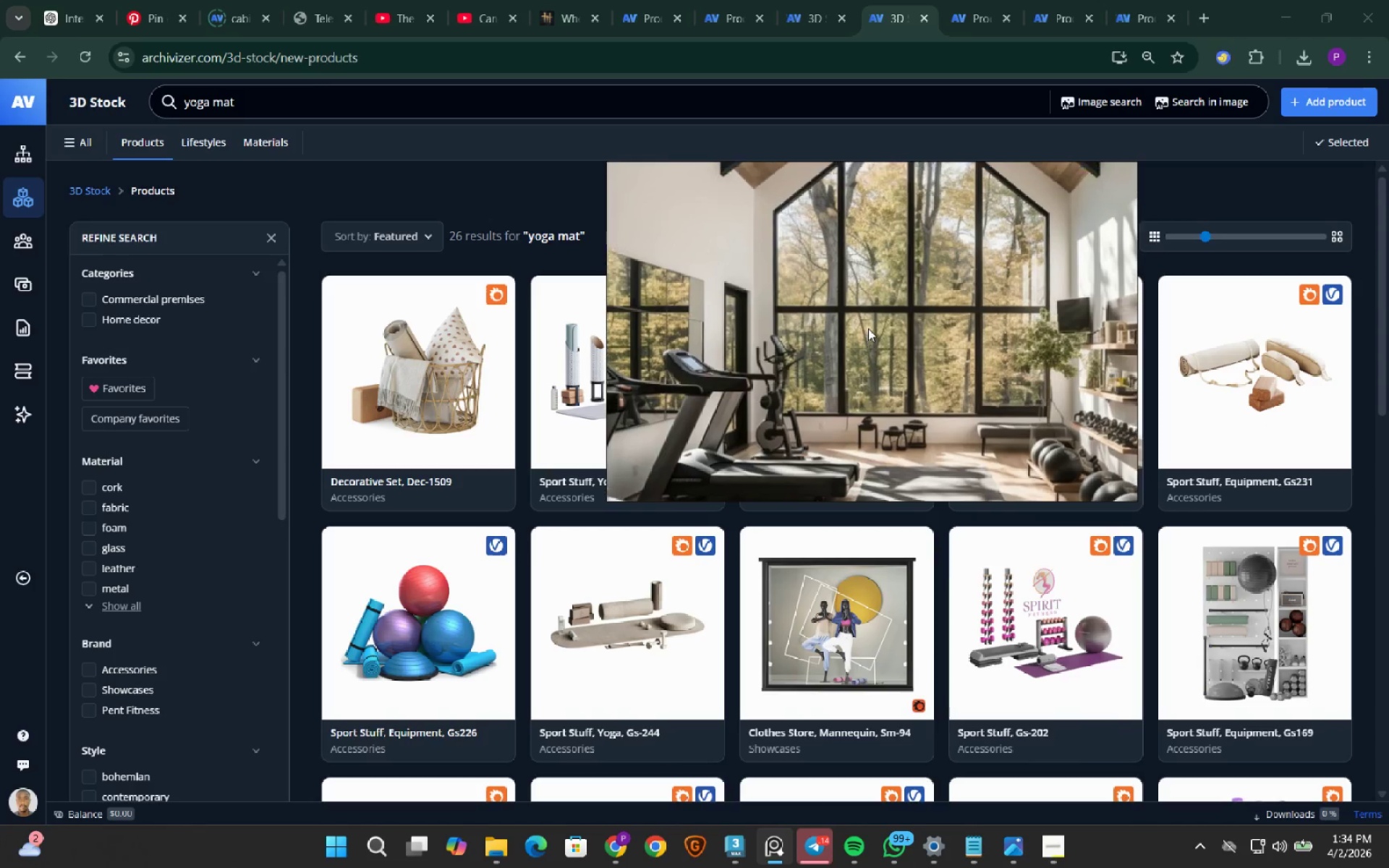 
scroll: coordinate [868, 328], scroll_direction: down, amount: 1.0
 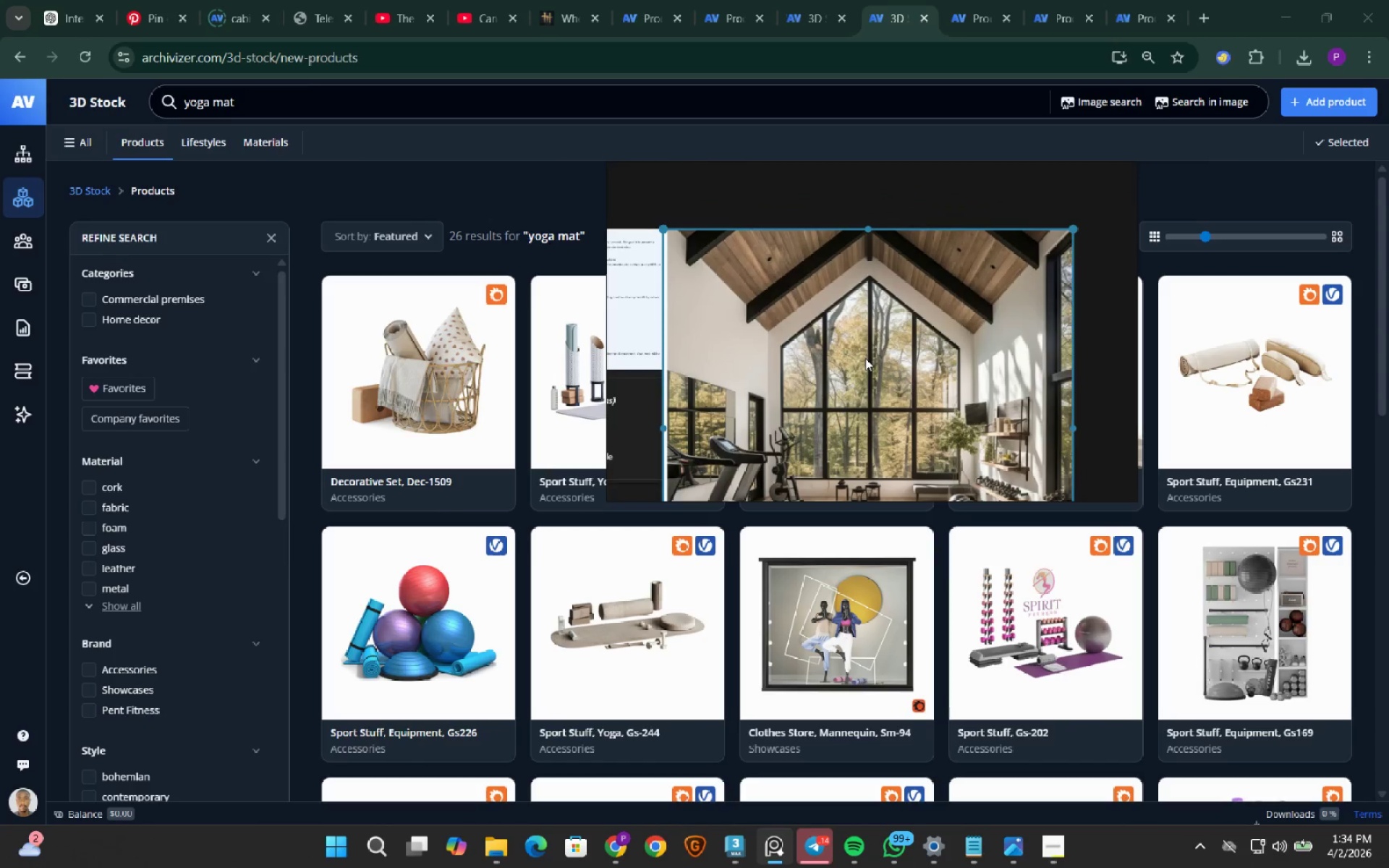 
scroll: coordinate [984, 265], scroll_direction: up, amount: 3.0
 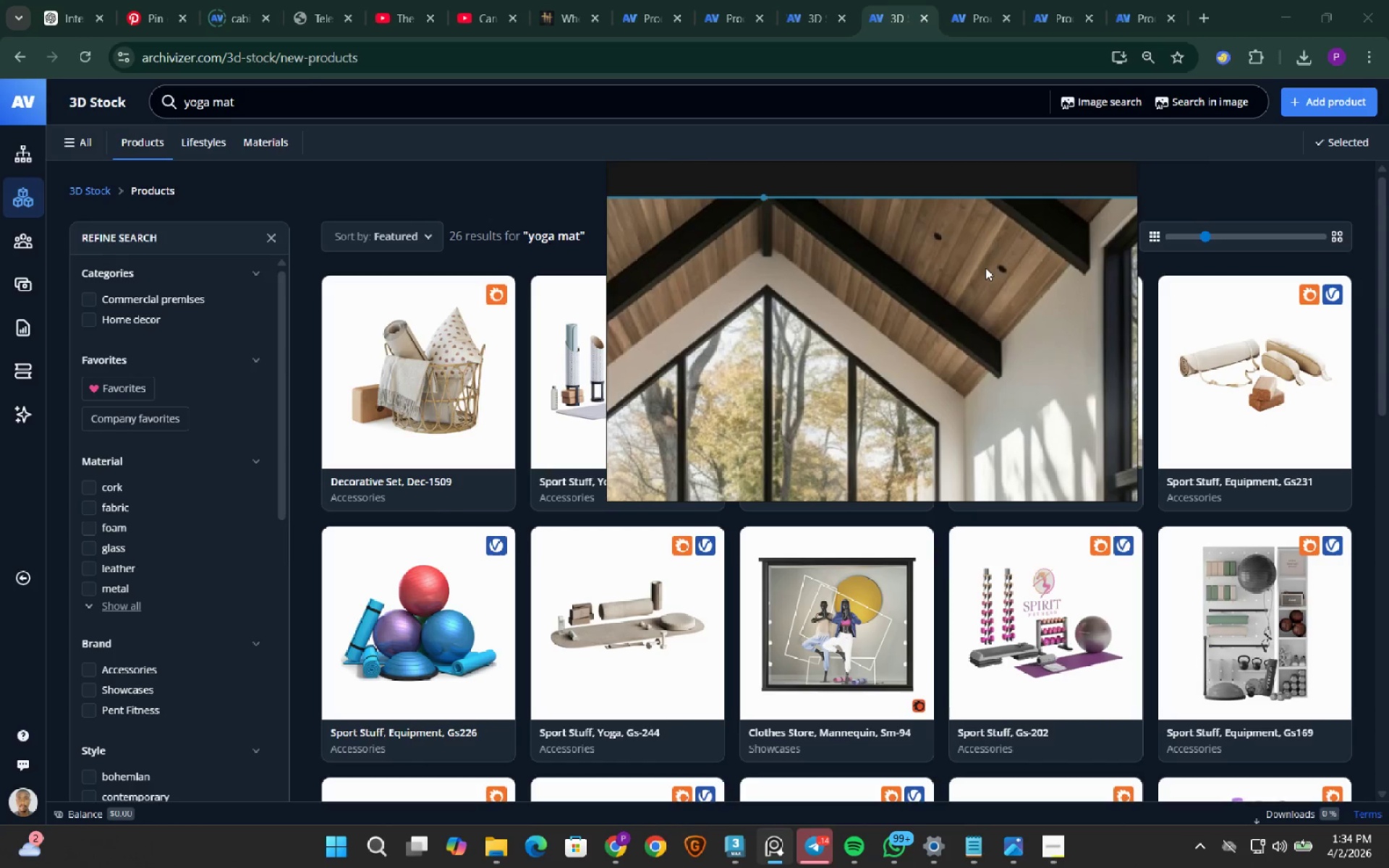 
scroll: coordinate [960, 264], scroll_direction: down, amount: 3.0
 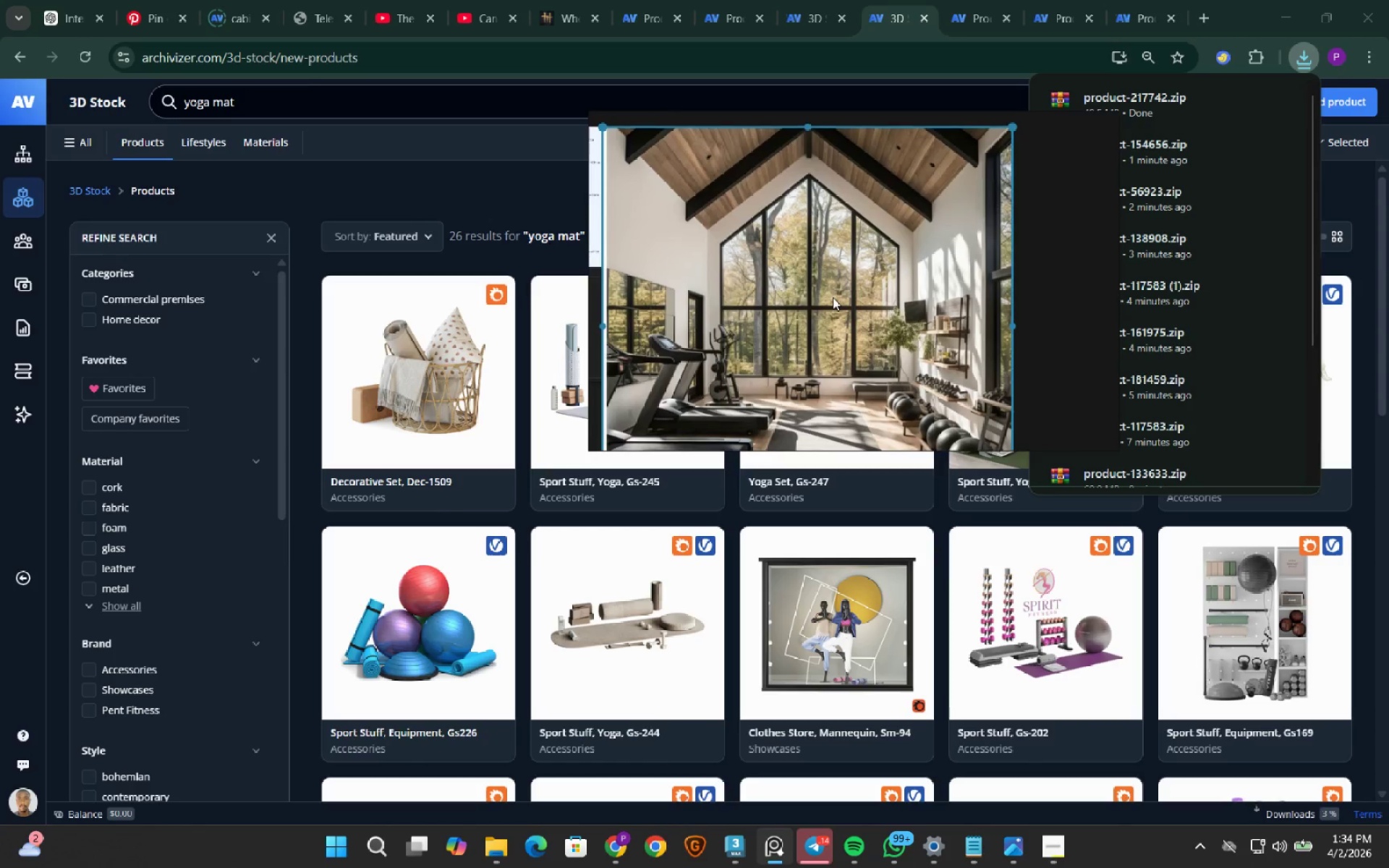 
left_click([1053, 125])
 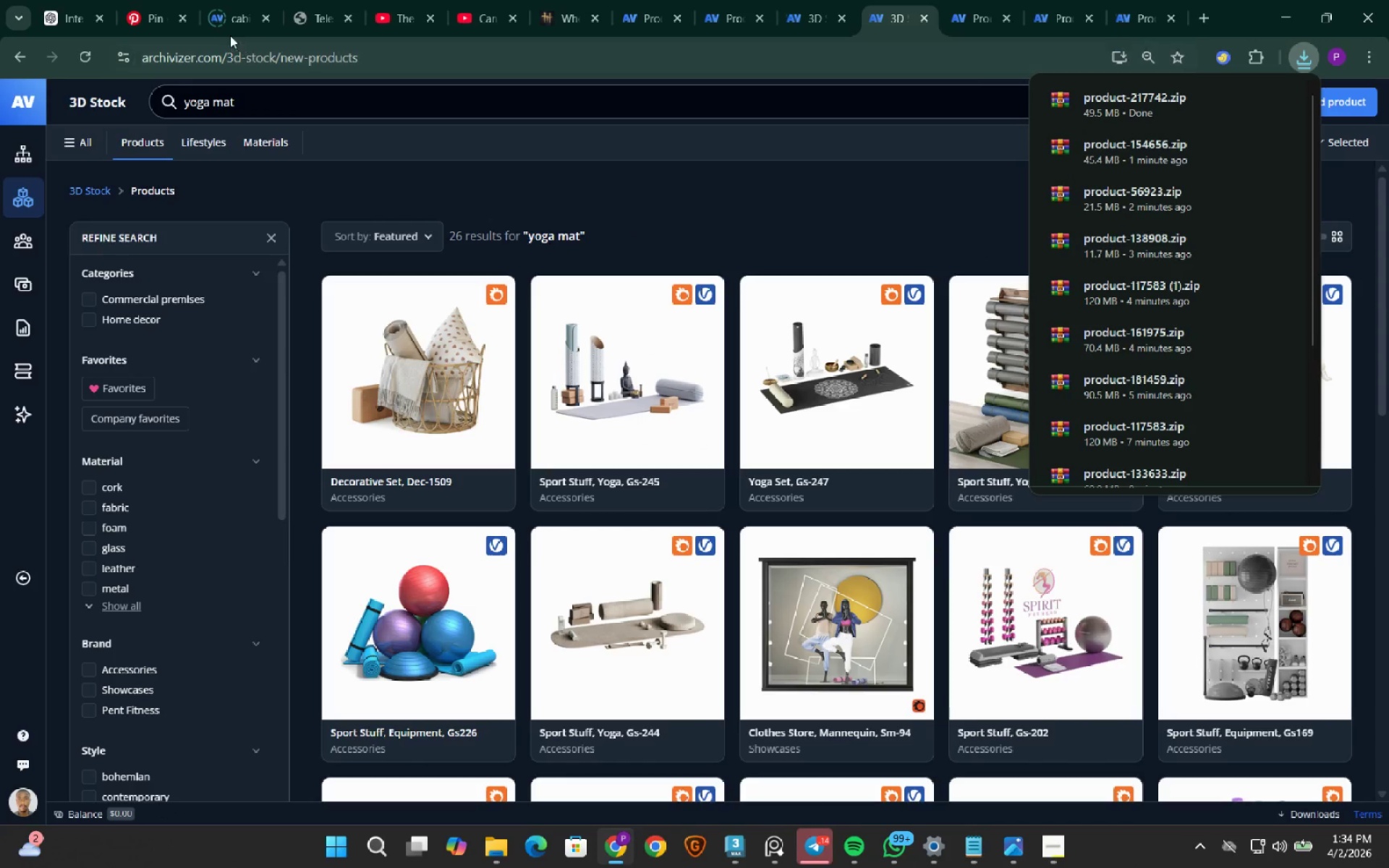 
scroll: coordinate [817, 300], scroll_direction: up, amount: 2.0
 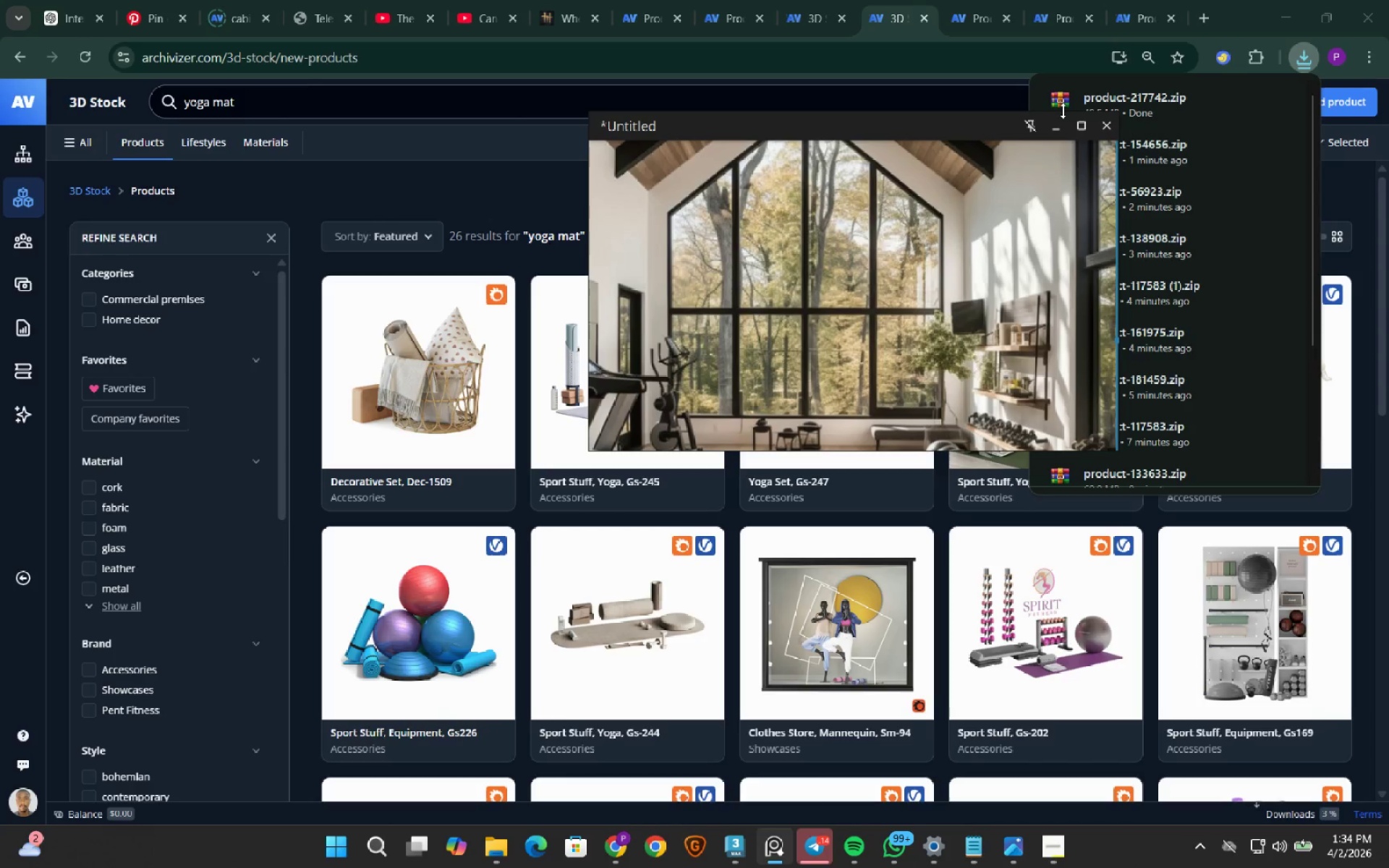 
left_click([68, 23])
 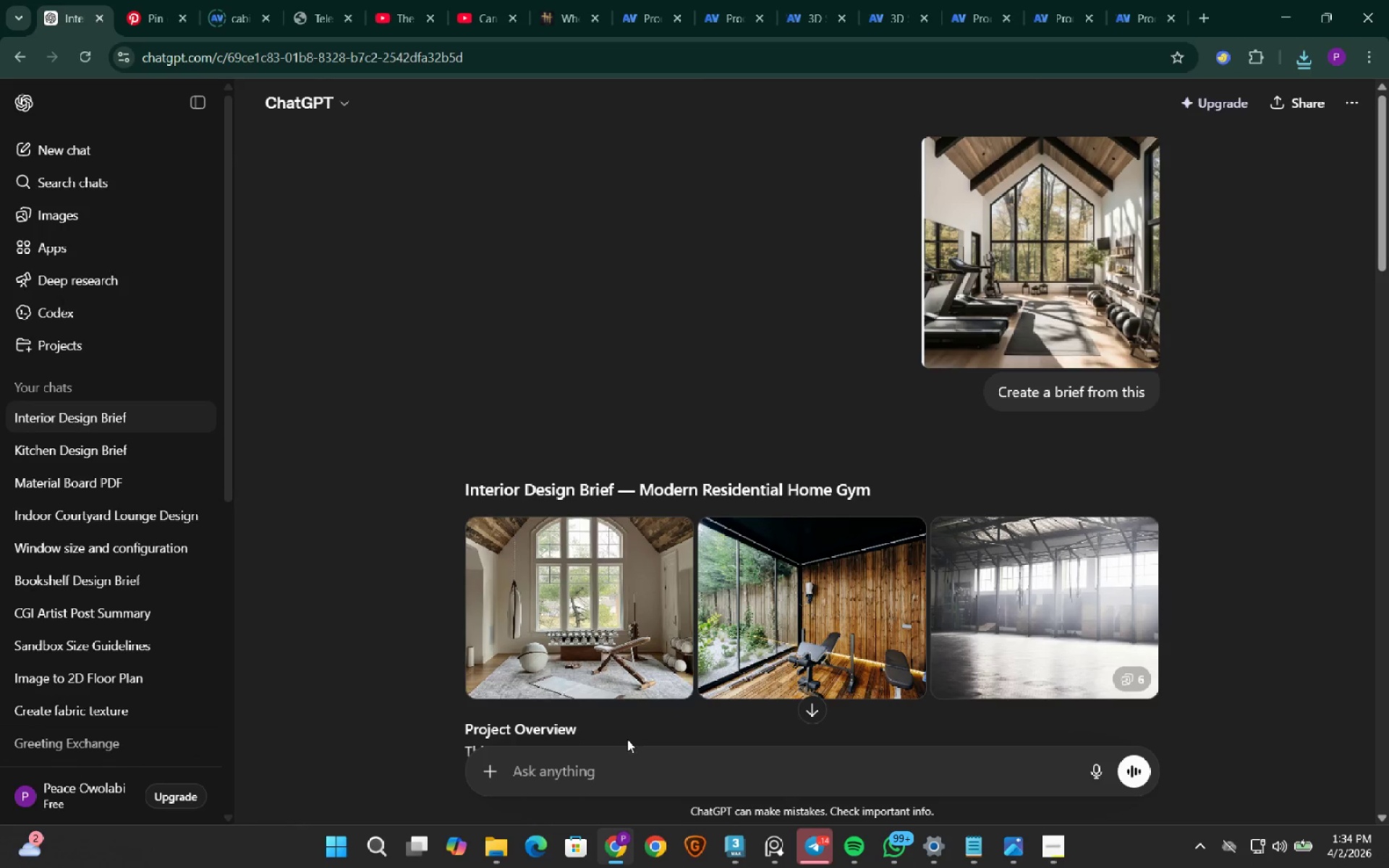 
left_click([603, 770])
 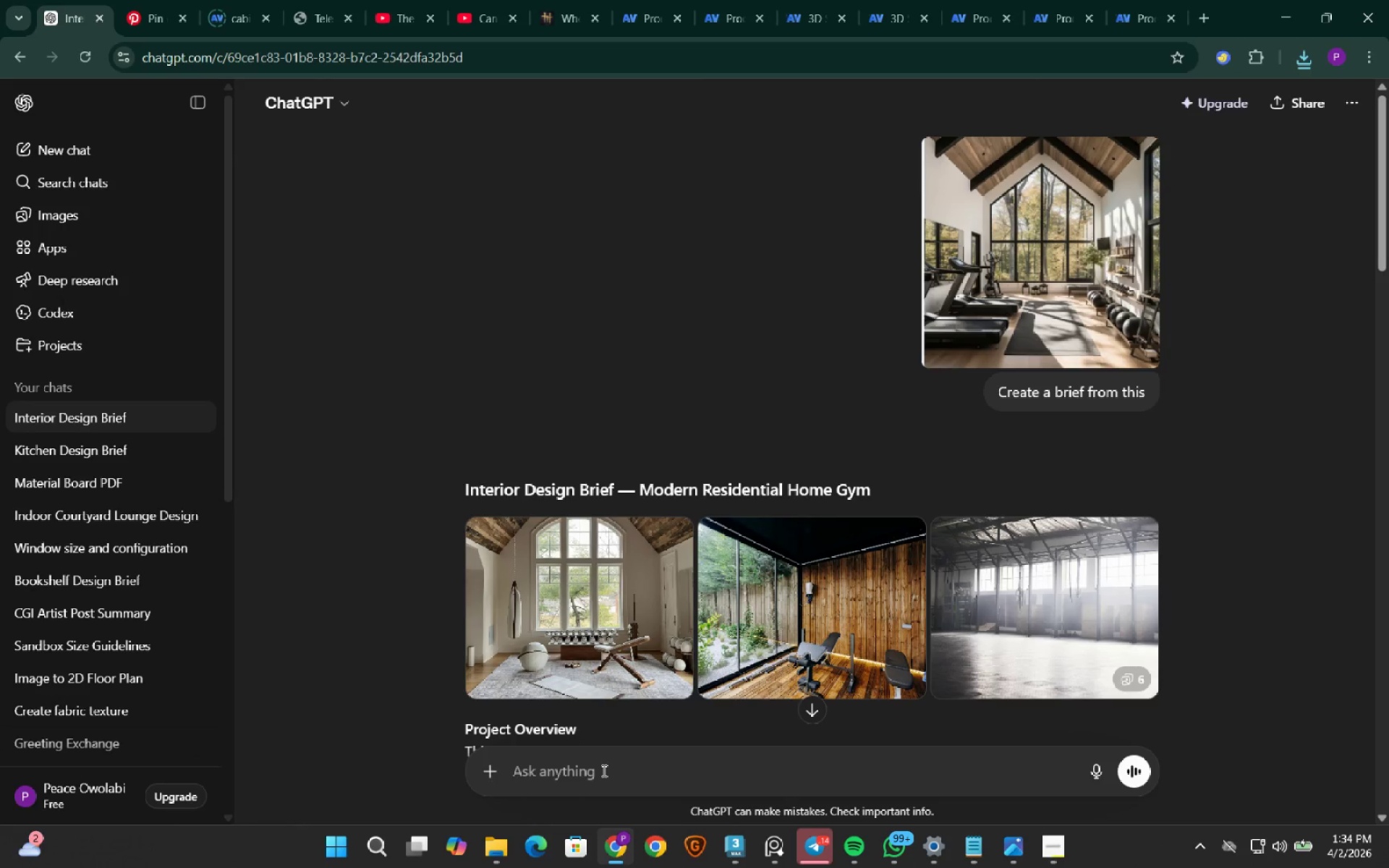 
type(can you genert)
key(Backspace)
type(ate the backgroung)
key(Backspace)
type(d from the image)
 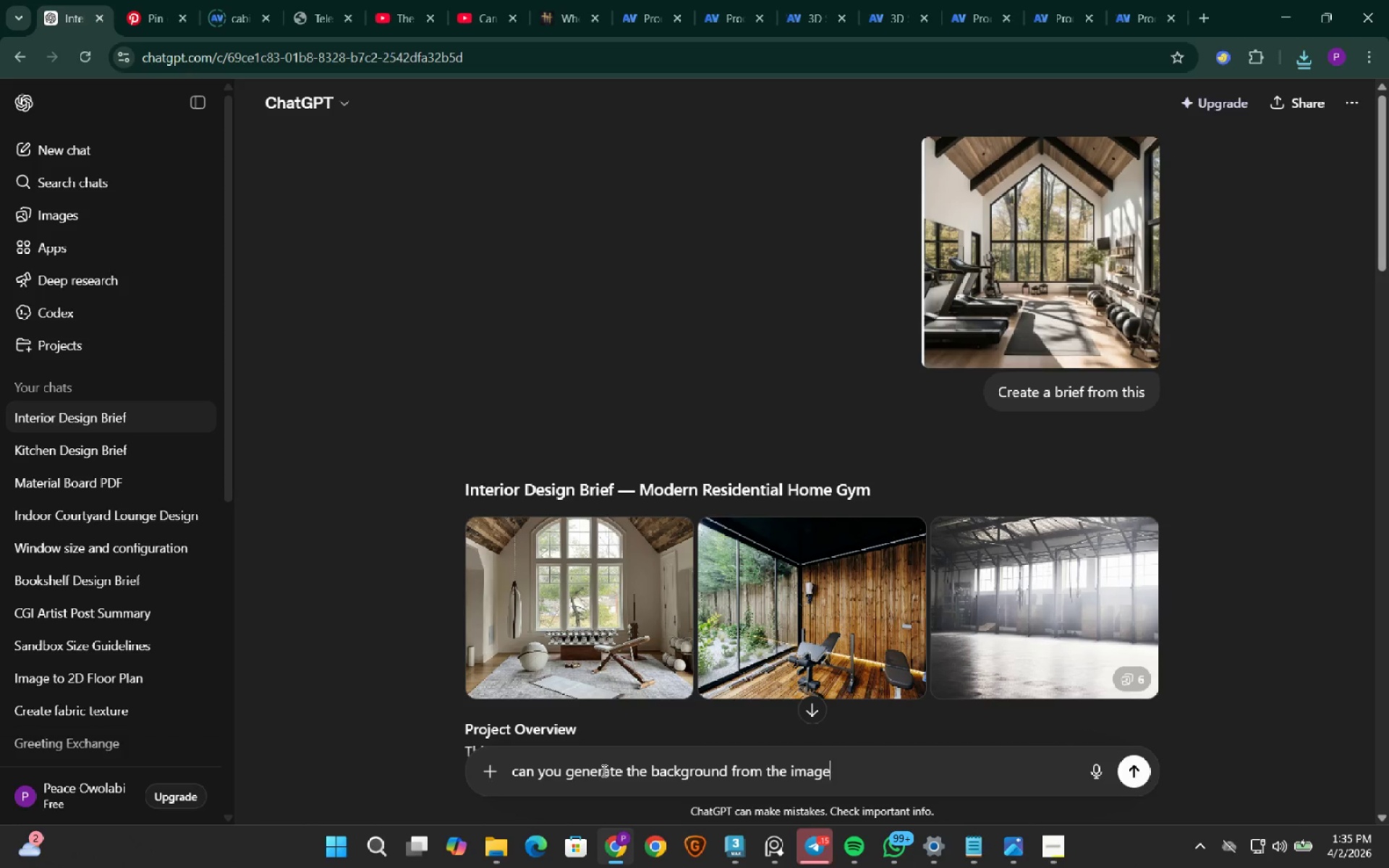 
key(Enter)
 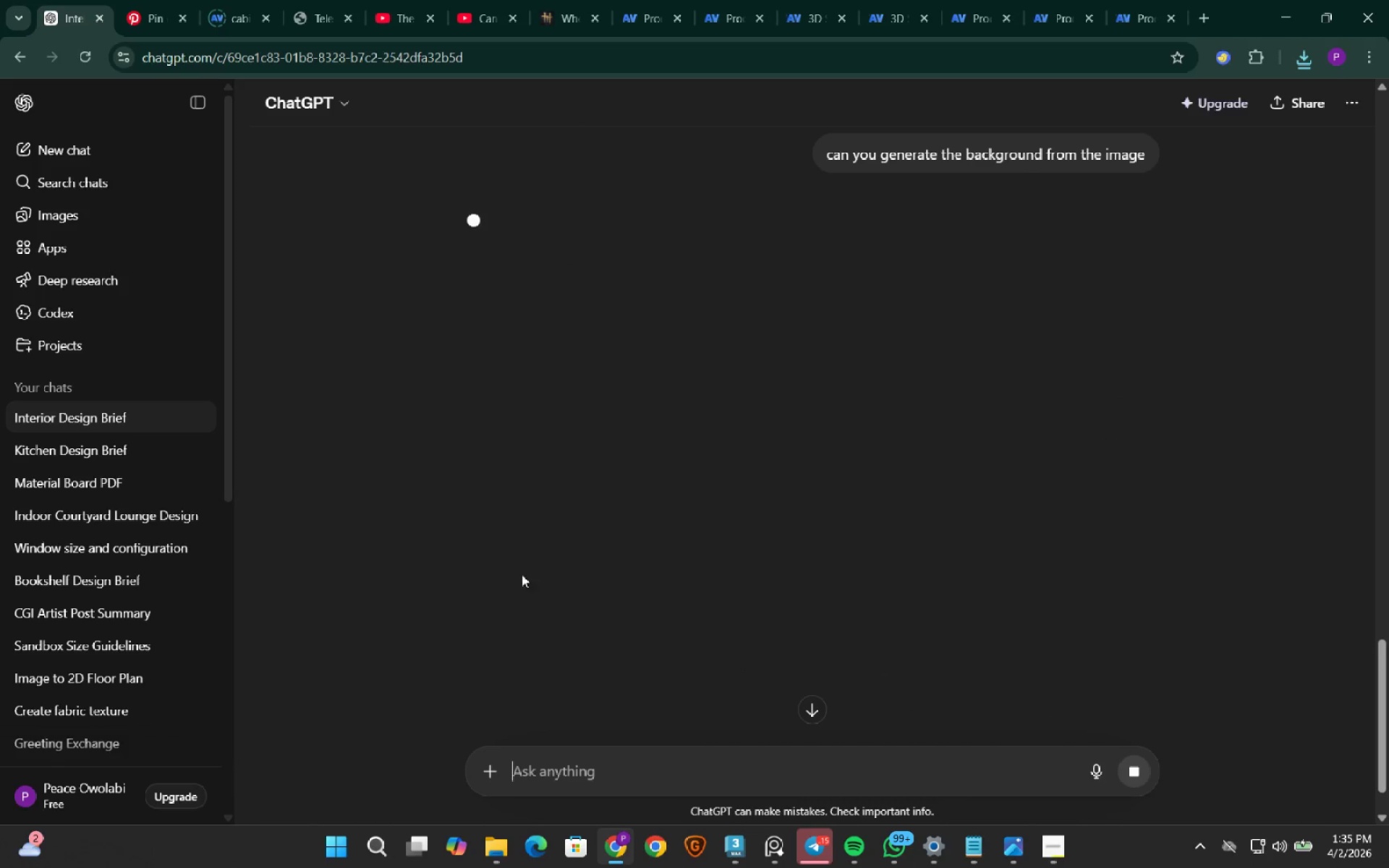 